 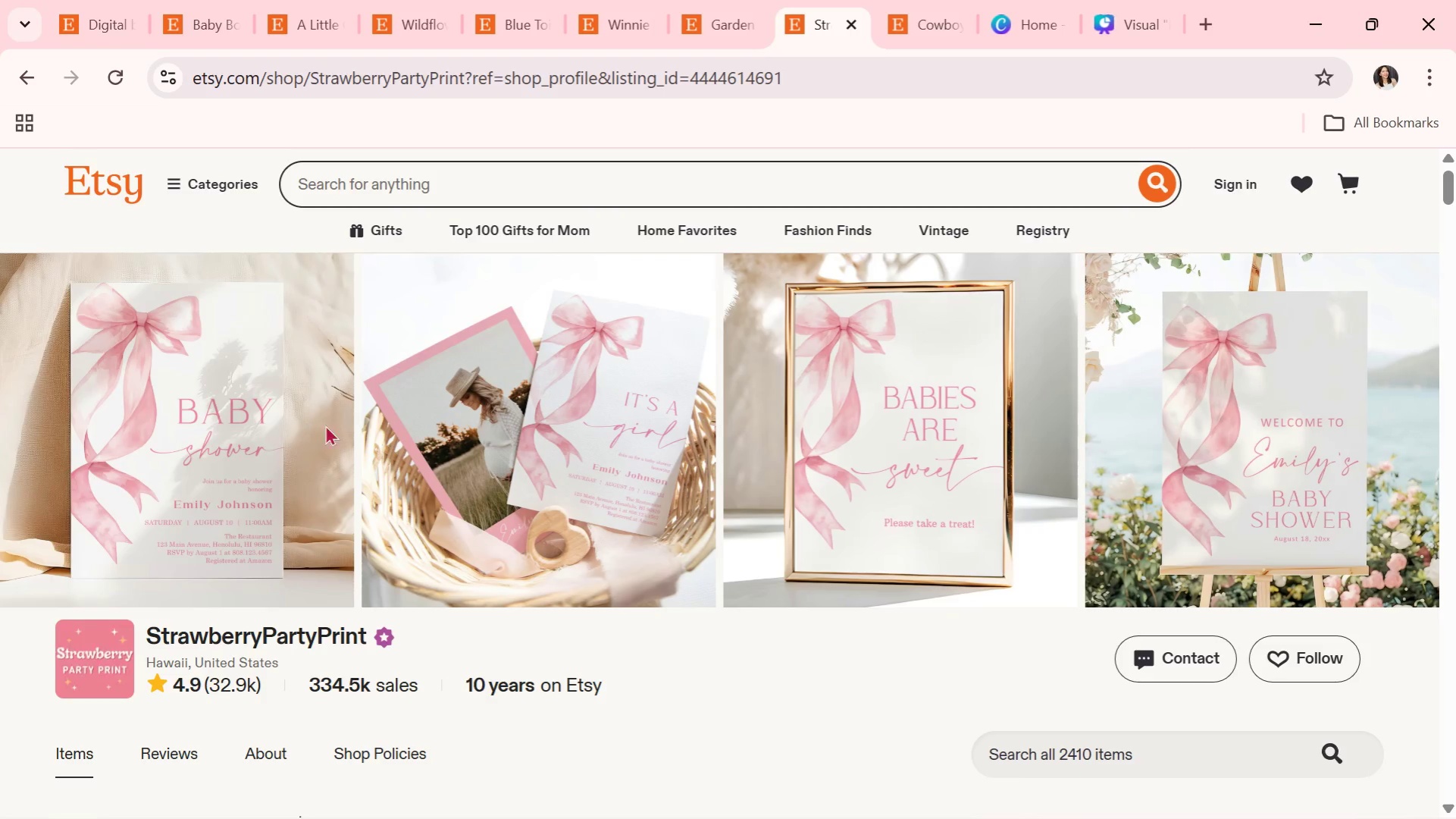 
key(Alt+Tab)
 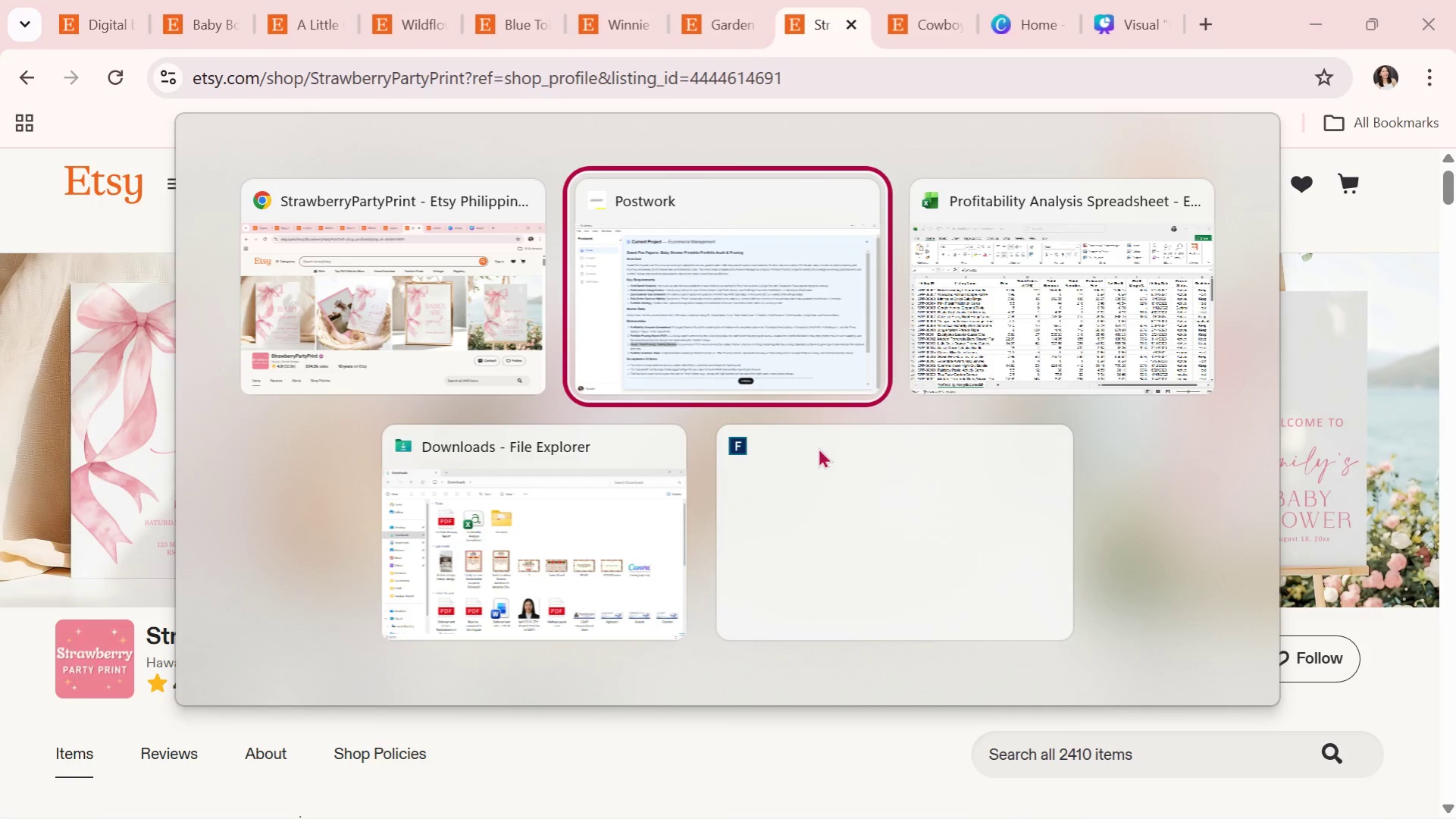 
key(Alt+Tab)
 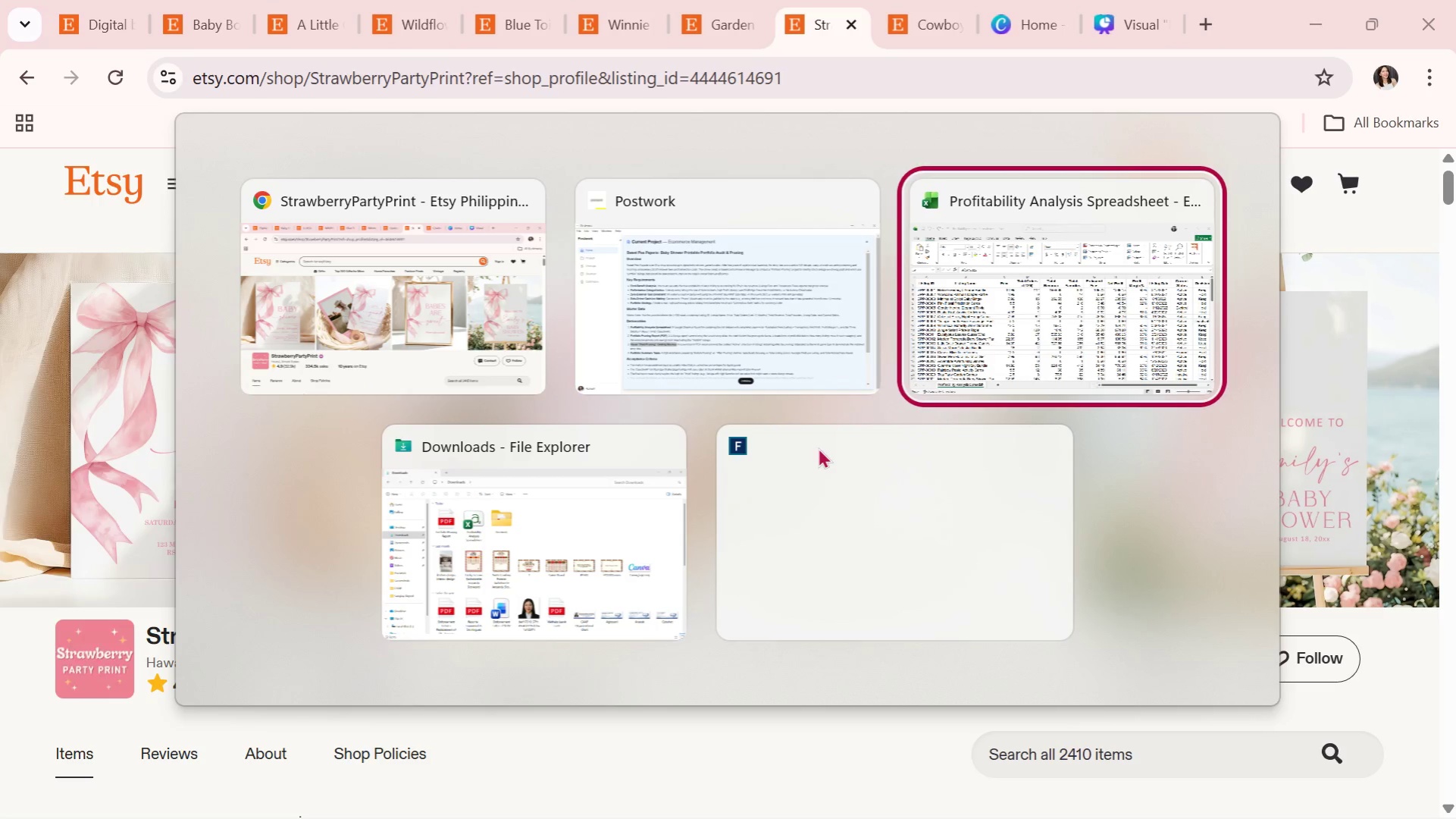 
key(Alt+Tab)
 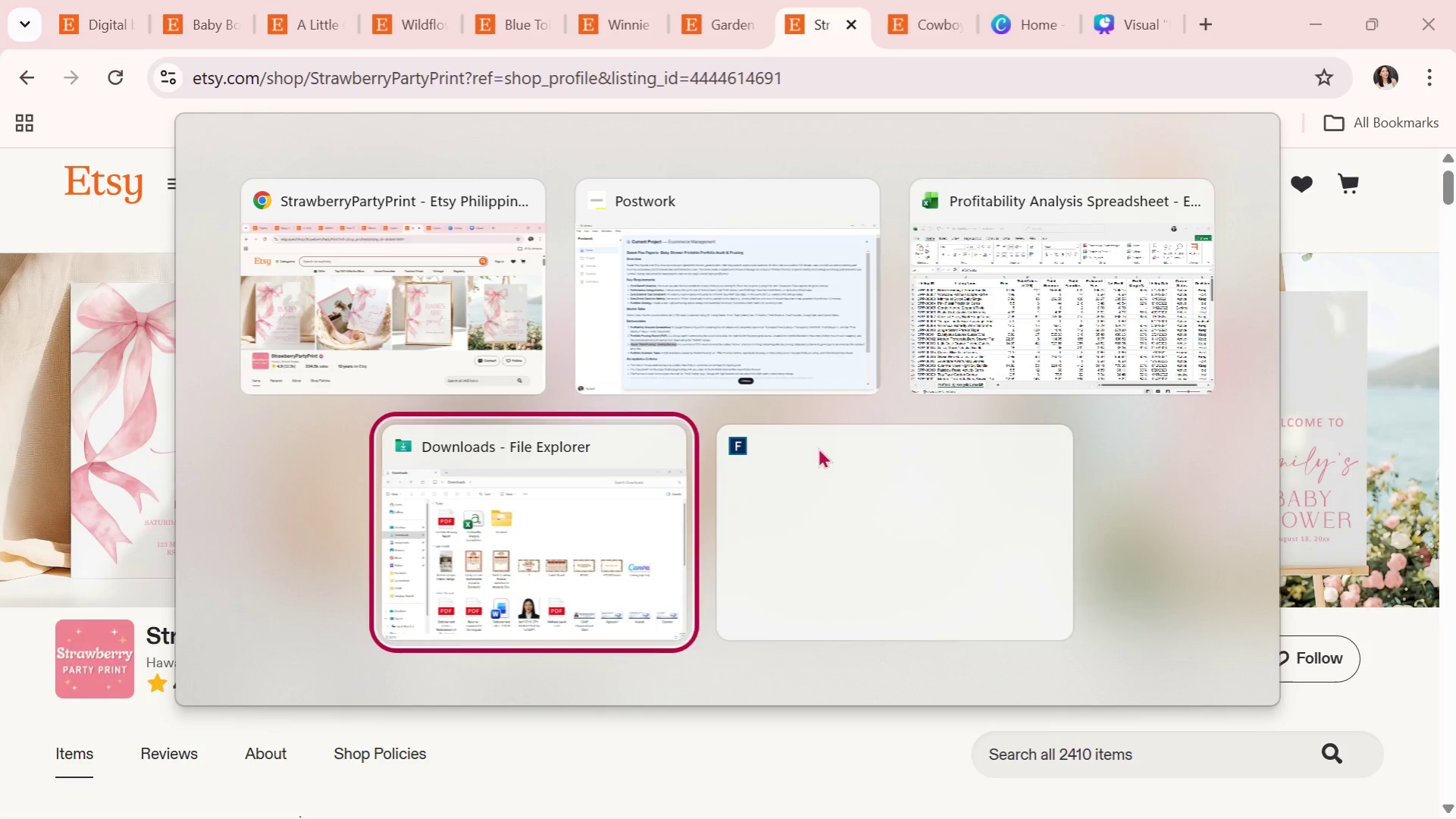 
key(Alt+Tab)
 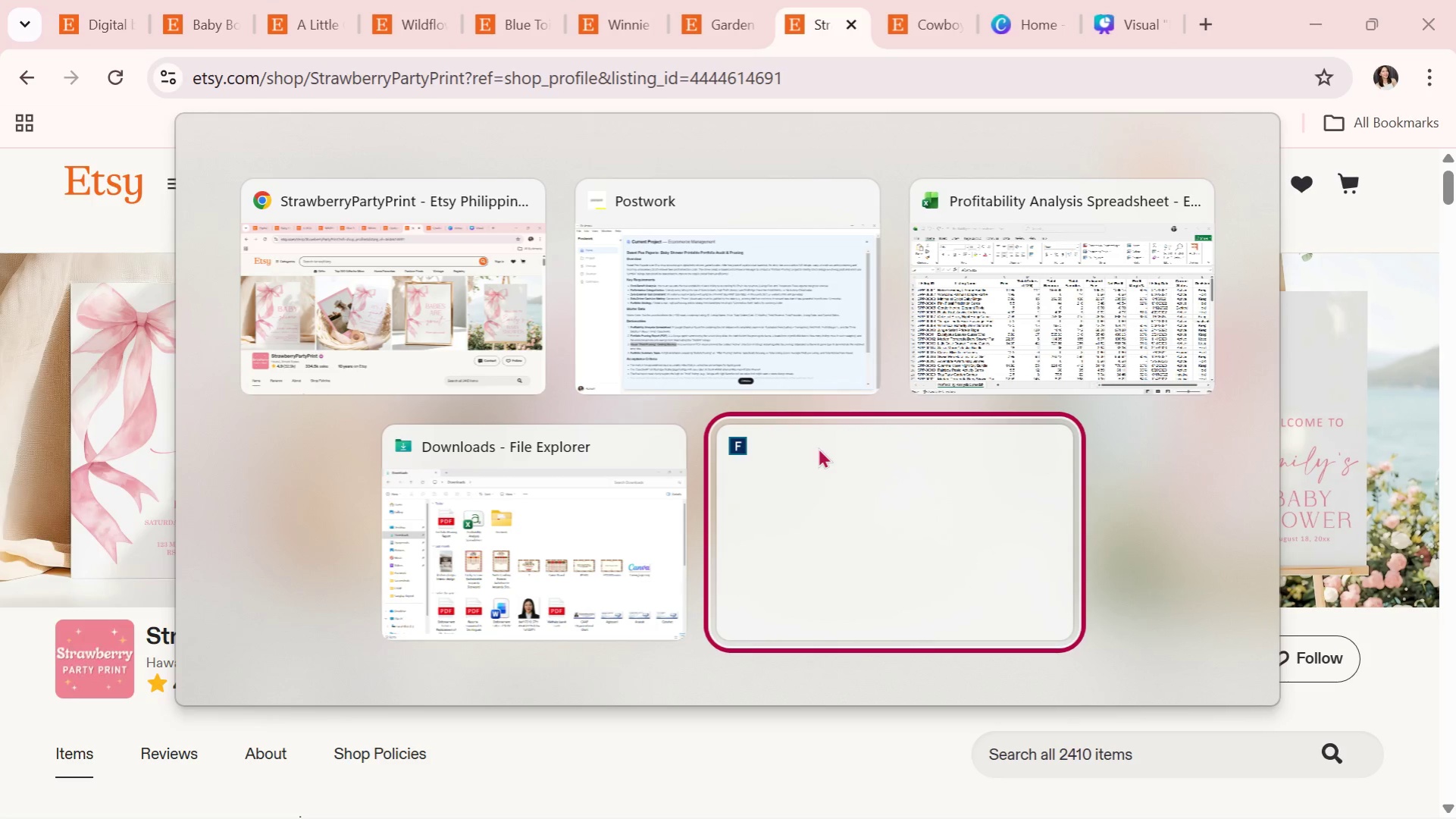 
key(Alt+Tab)
 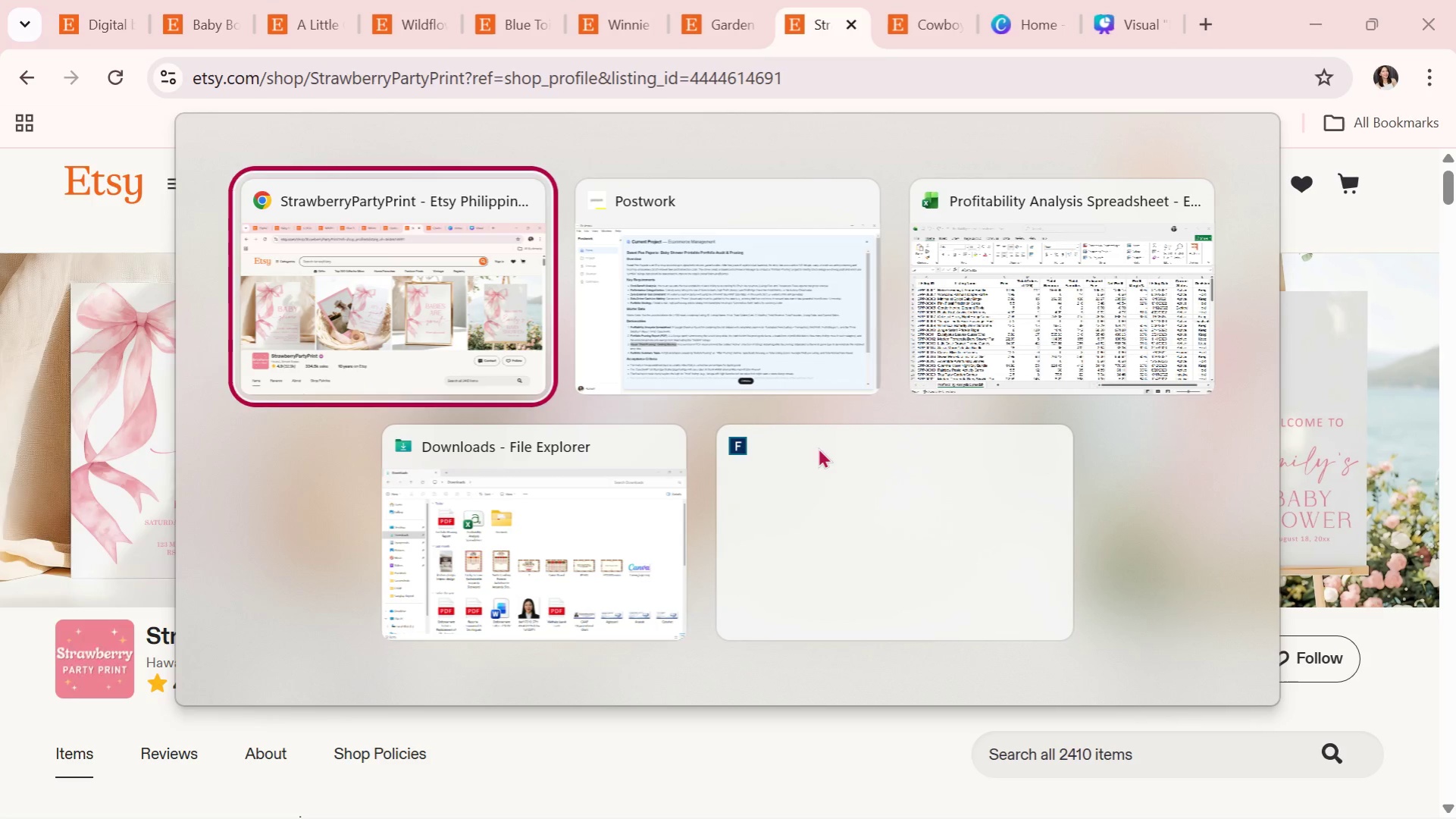 
key(Alt+Tab)
 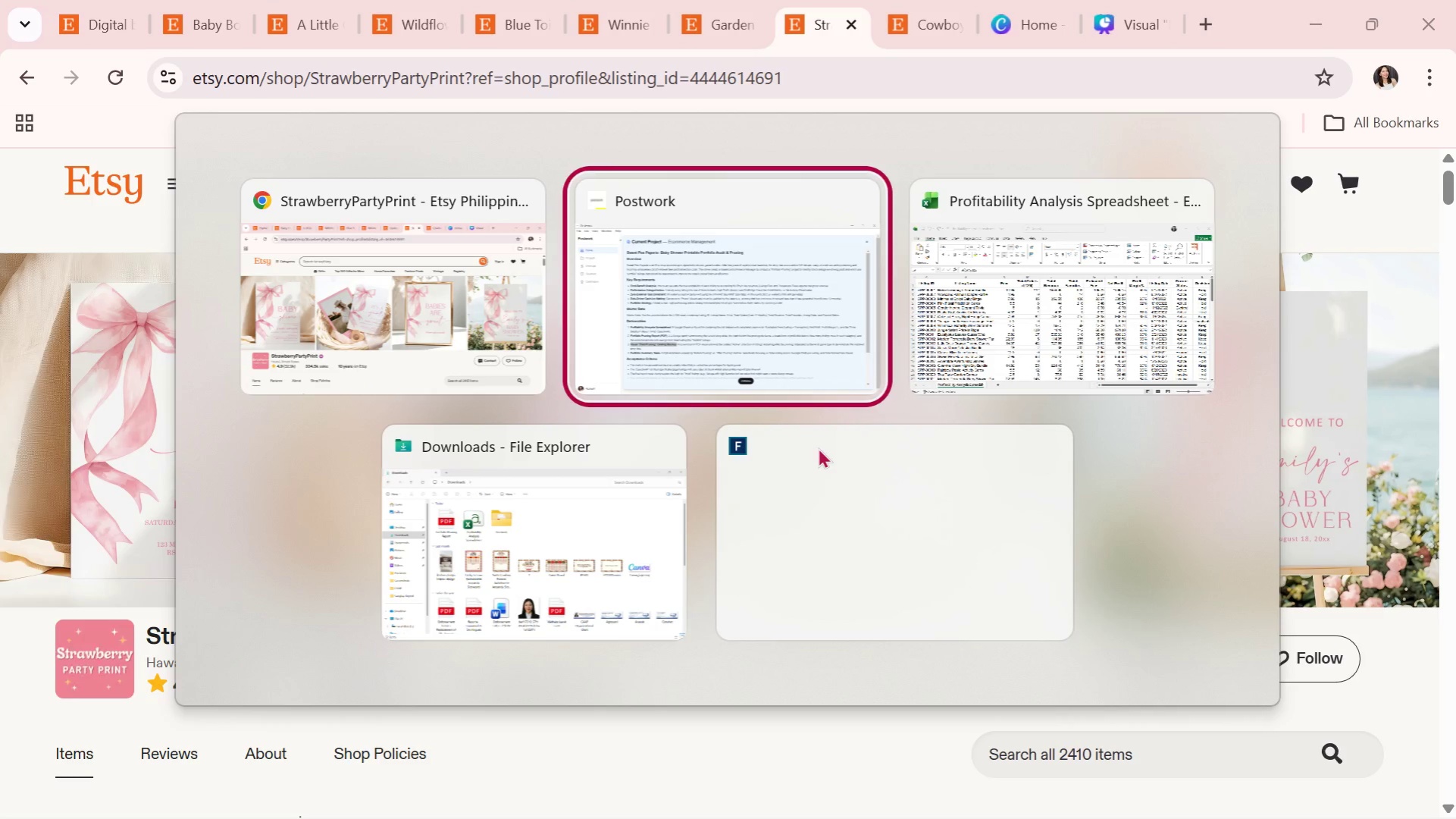 
key(Alt+Tab)
 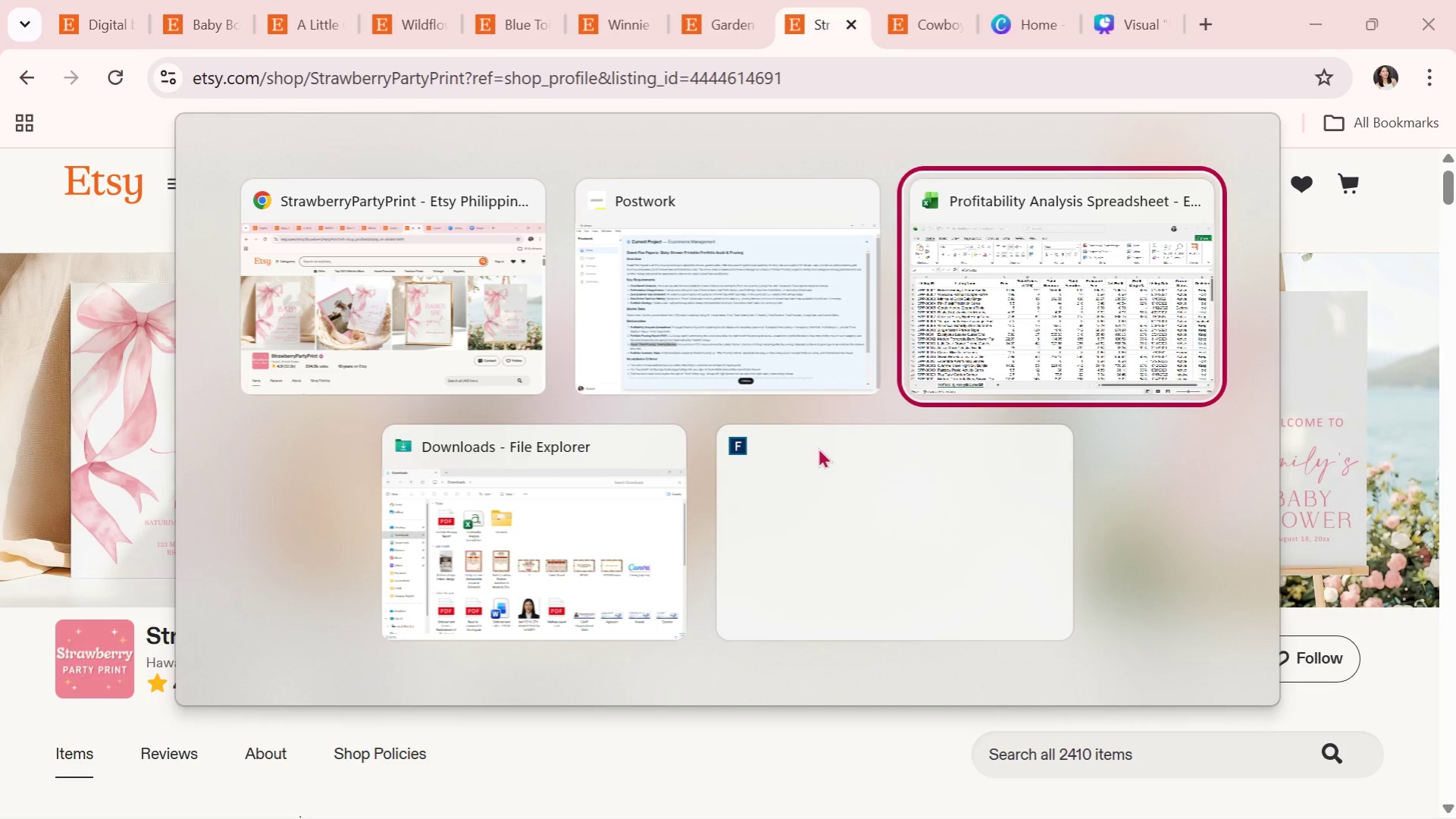 
key(Alt+Tab)
 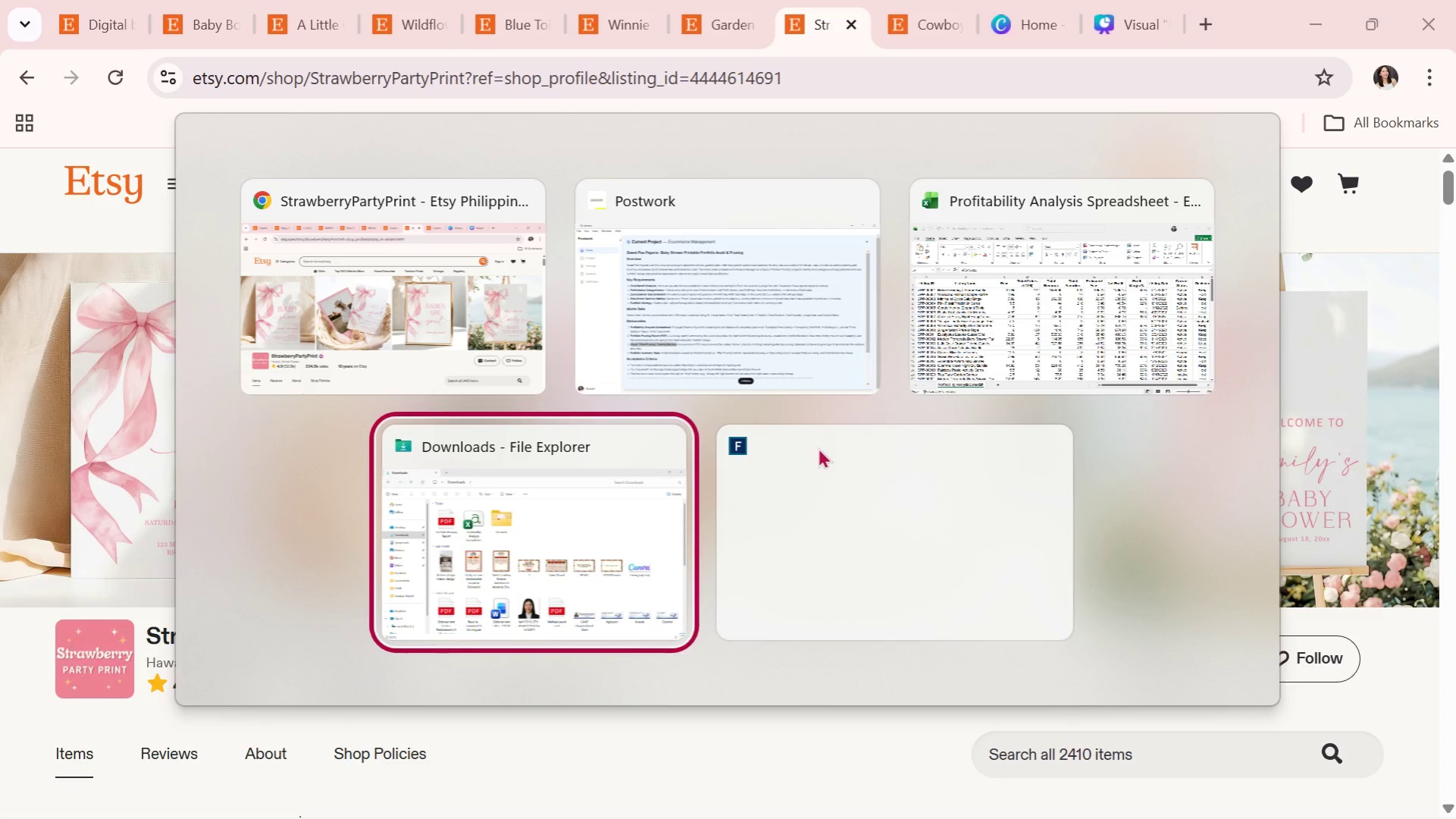 
key(Alt+Tab)
 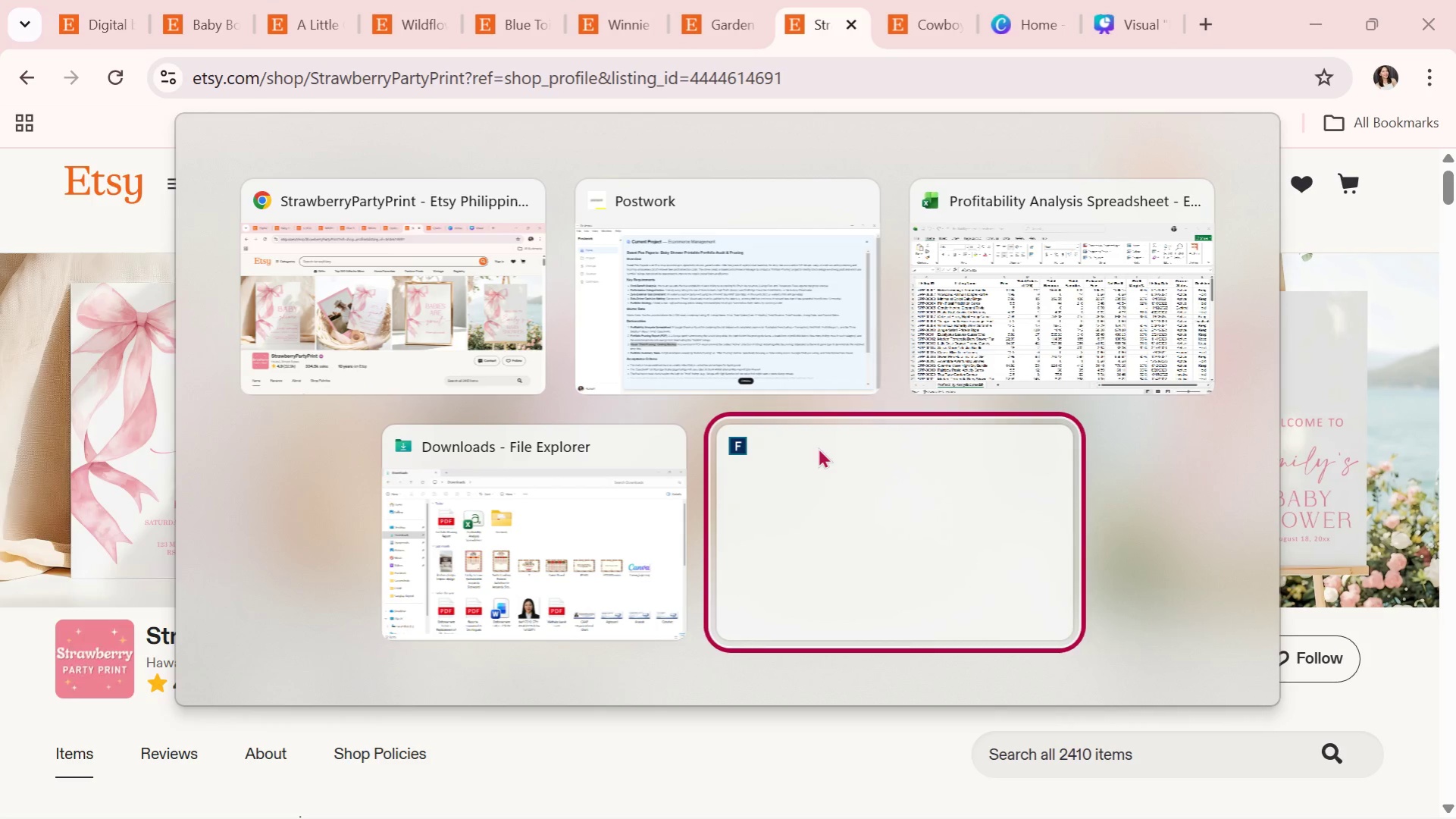 
key(Alt+Tab)
 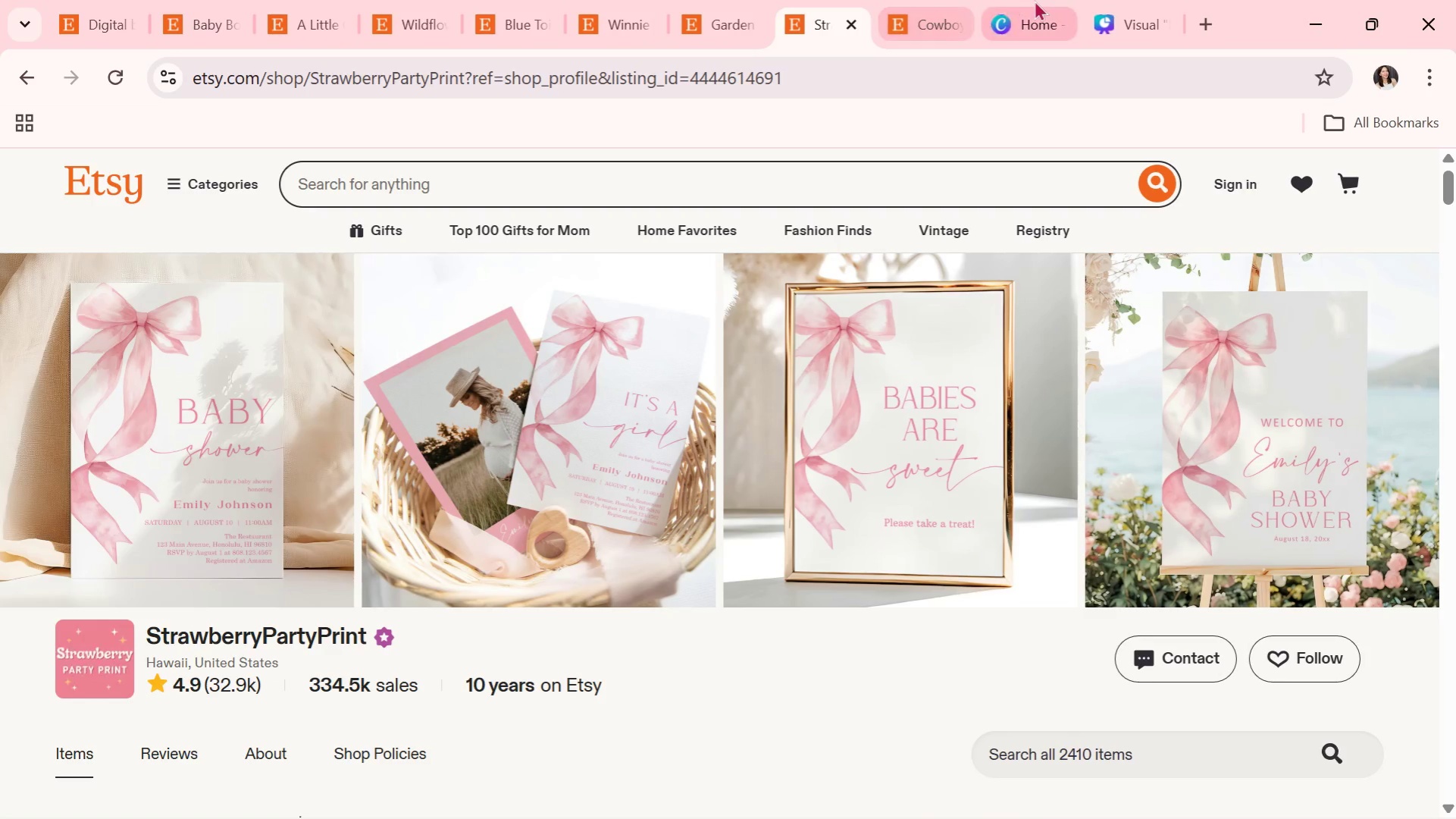 
left_click([1034, 0])
 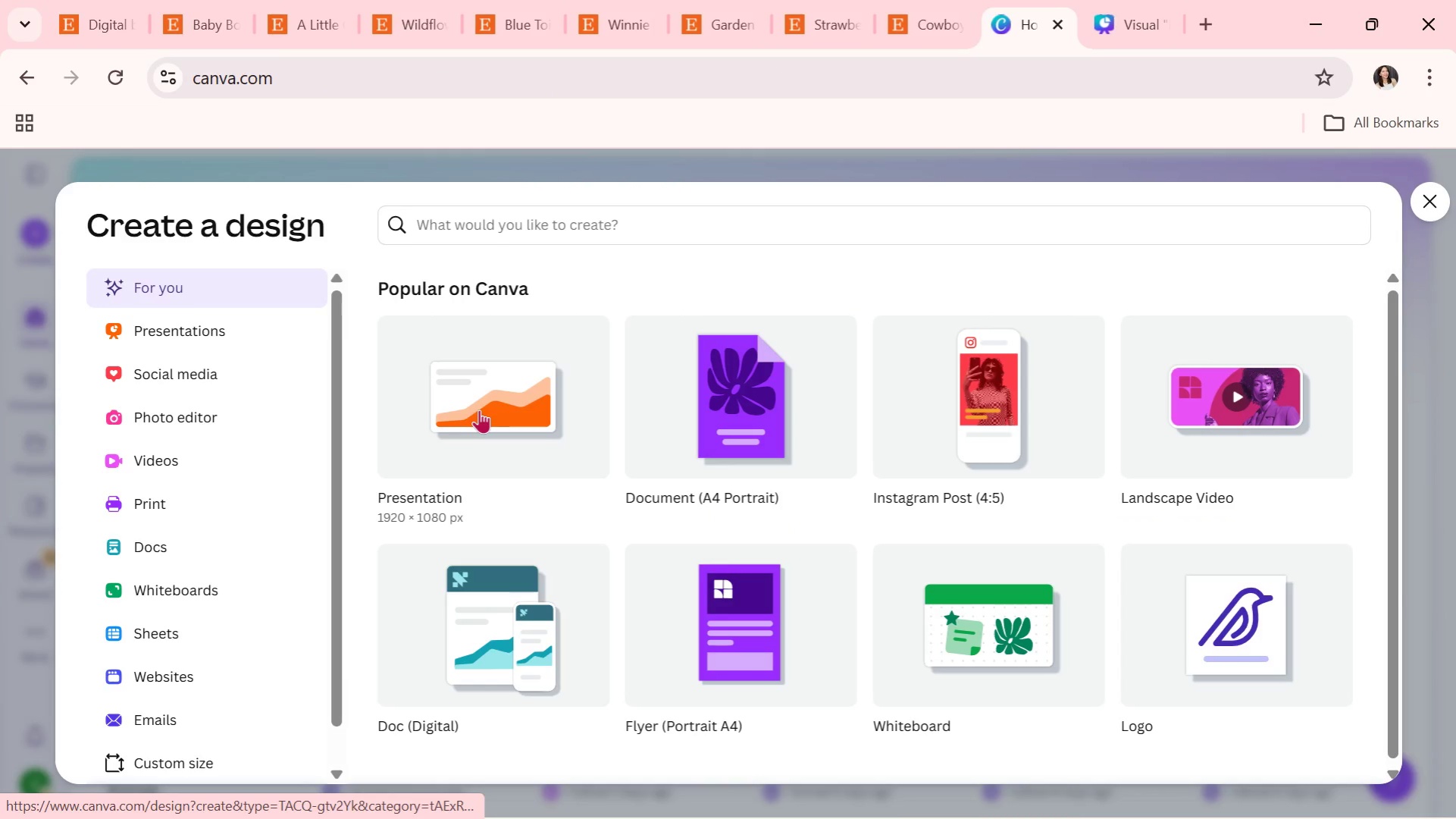 
left_click([479, 410])
 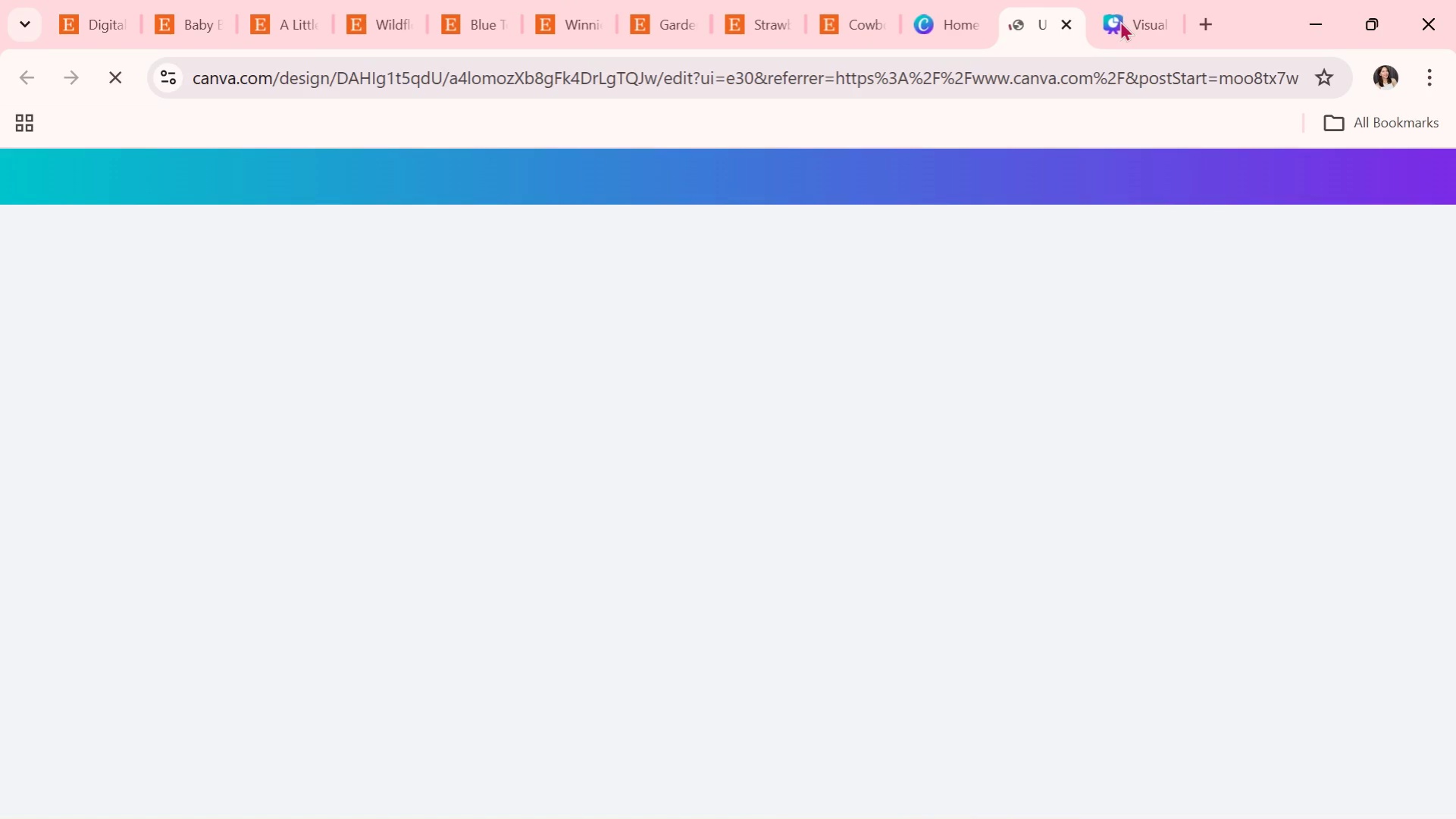 
left_click([1140, 20])
 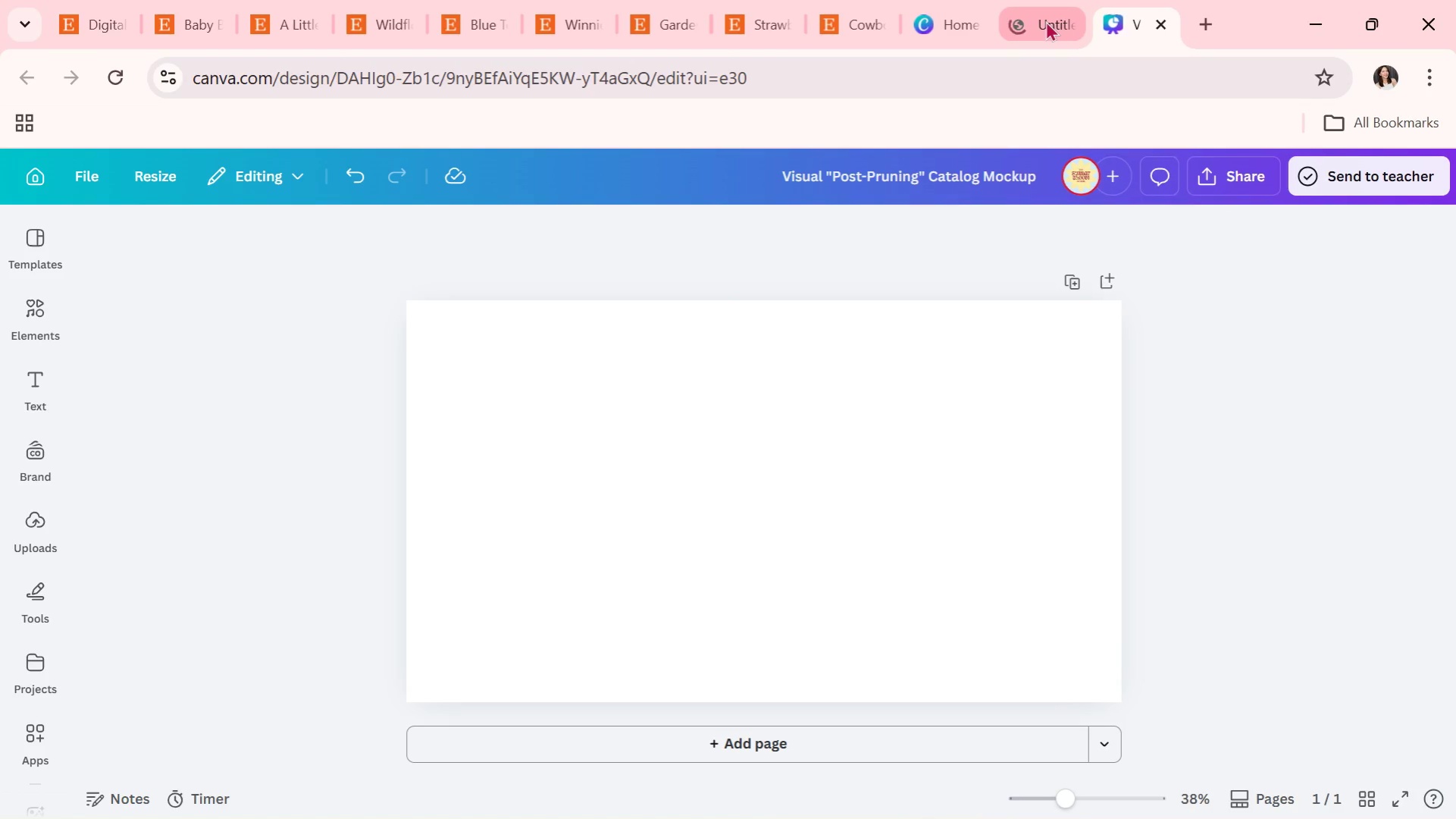 
left_click([1045, 20])
 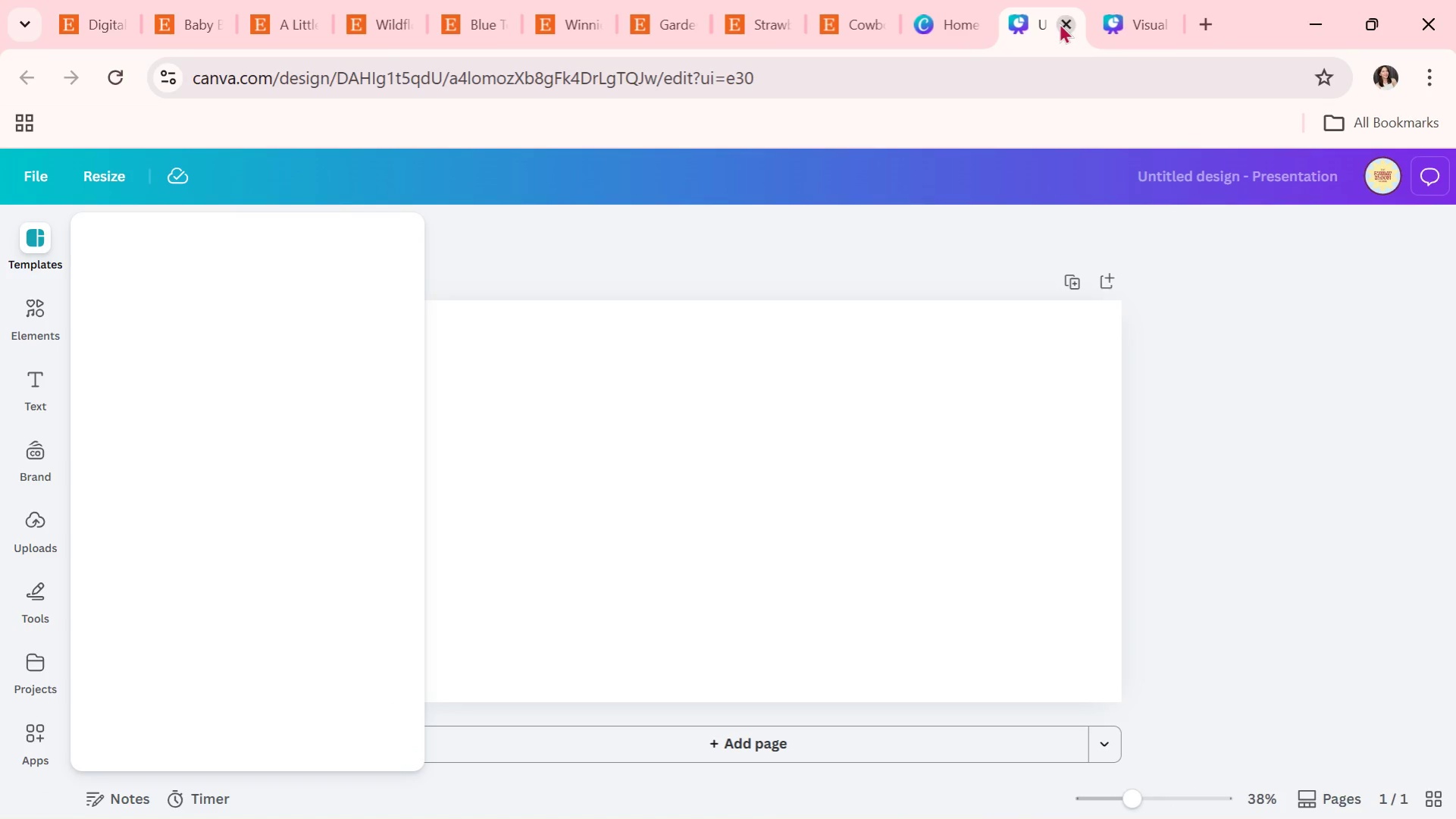 
left_click([1013, 23])
 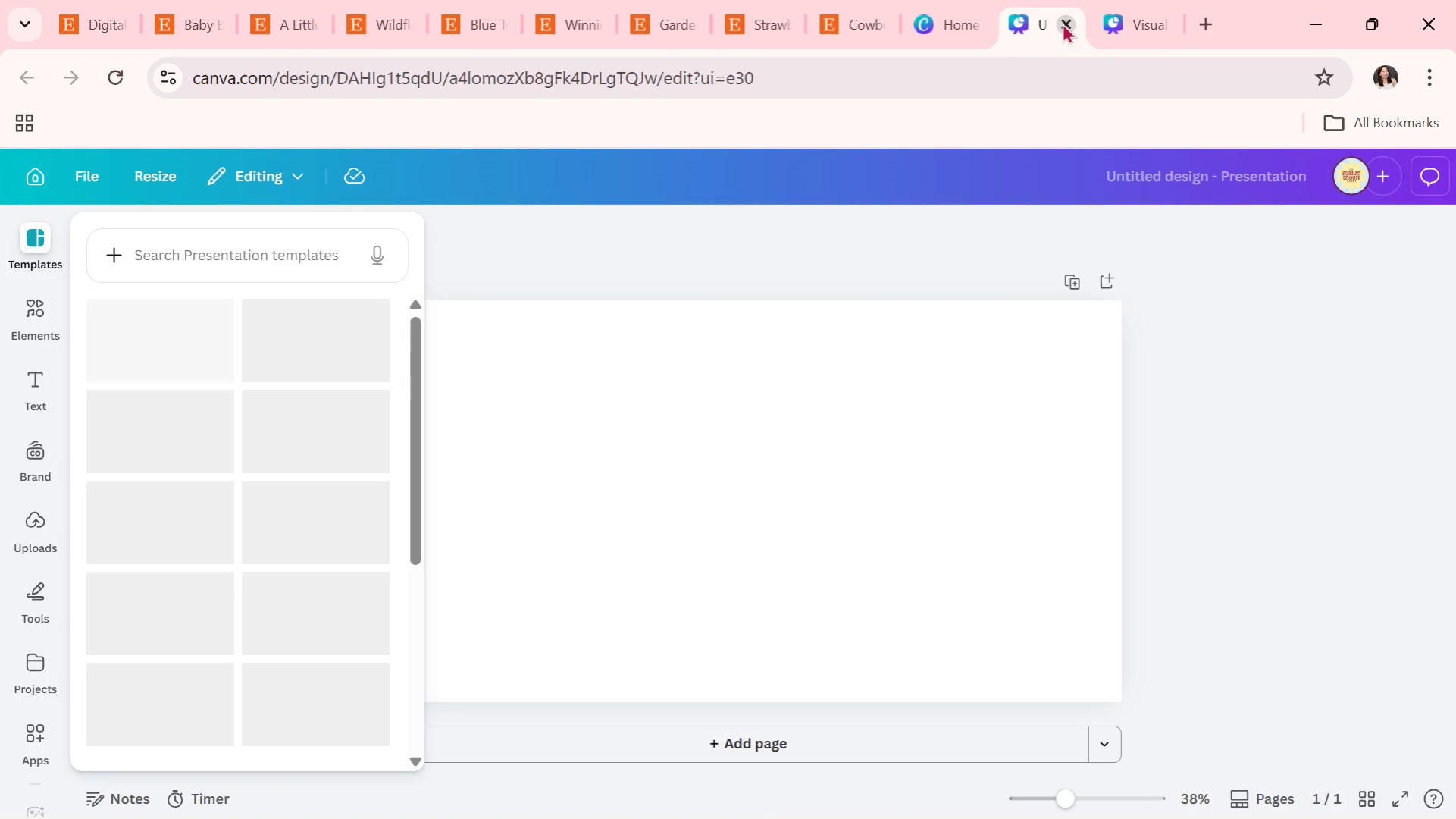 
left_click([1063, 21])
 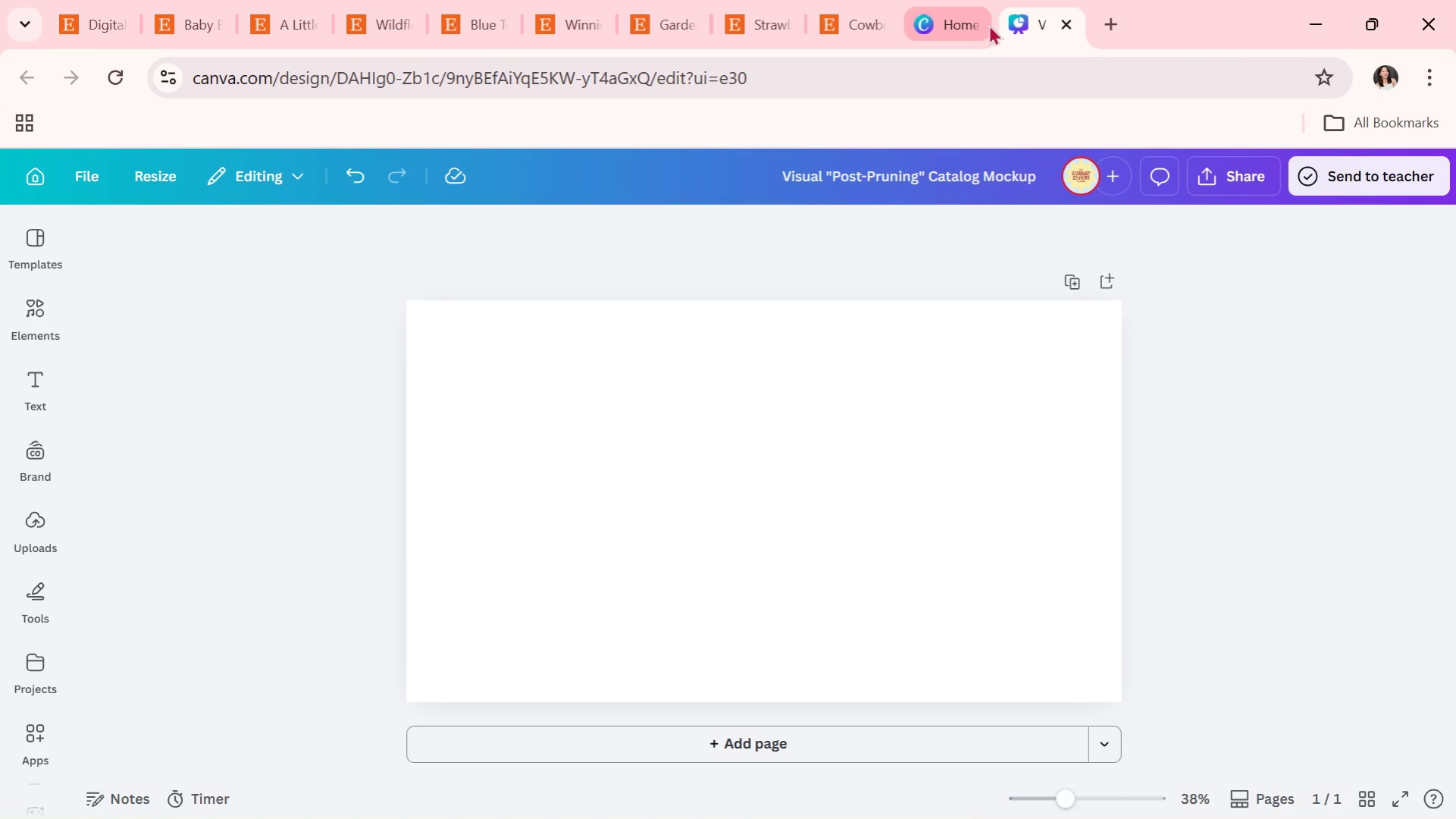 
left_click([973, 24])
 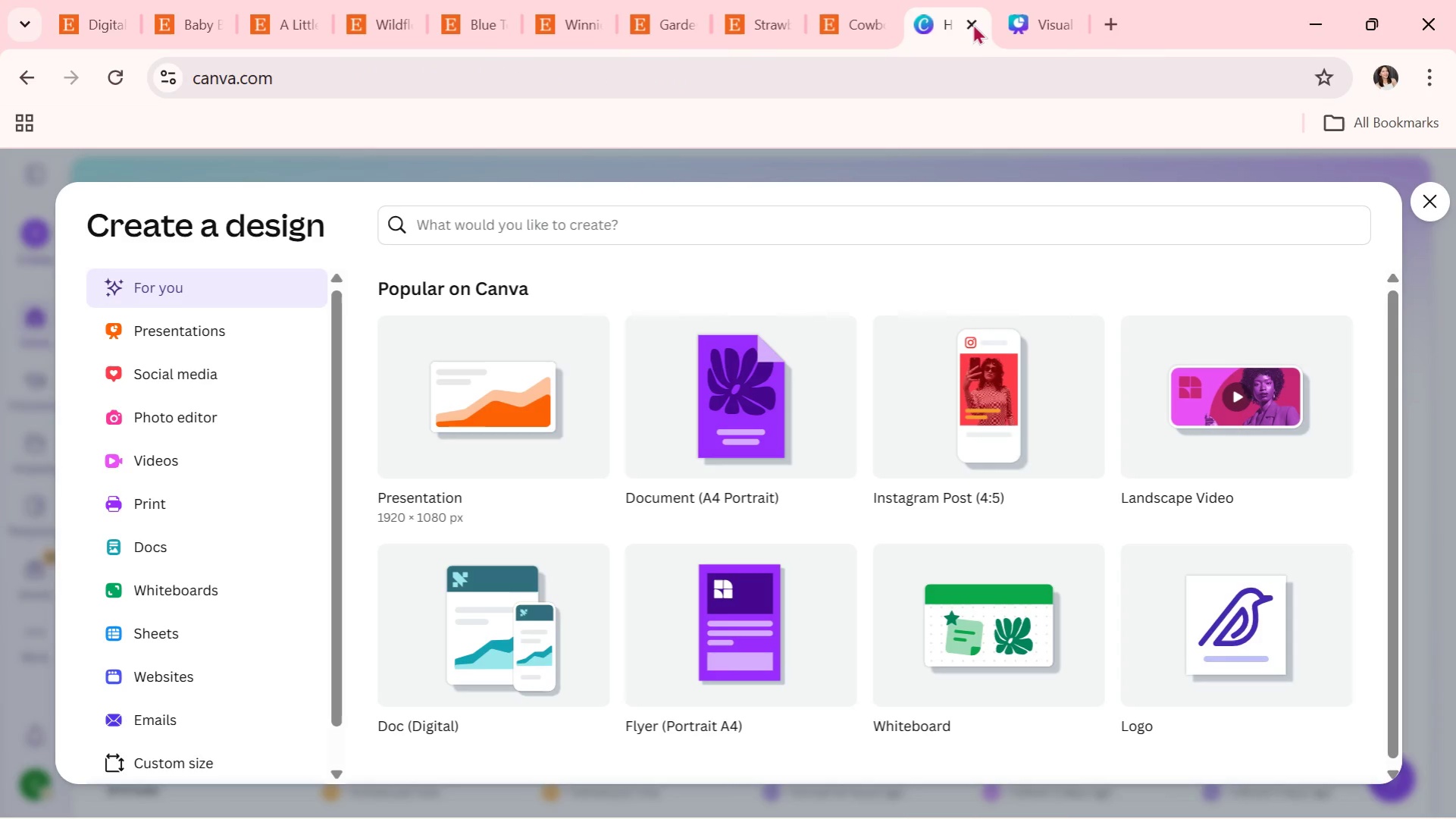 
left_click([967, 24])
 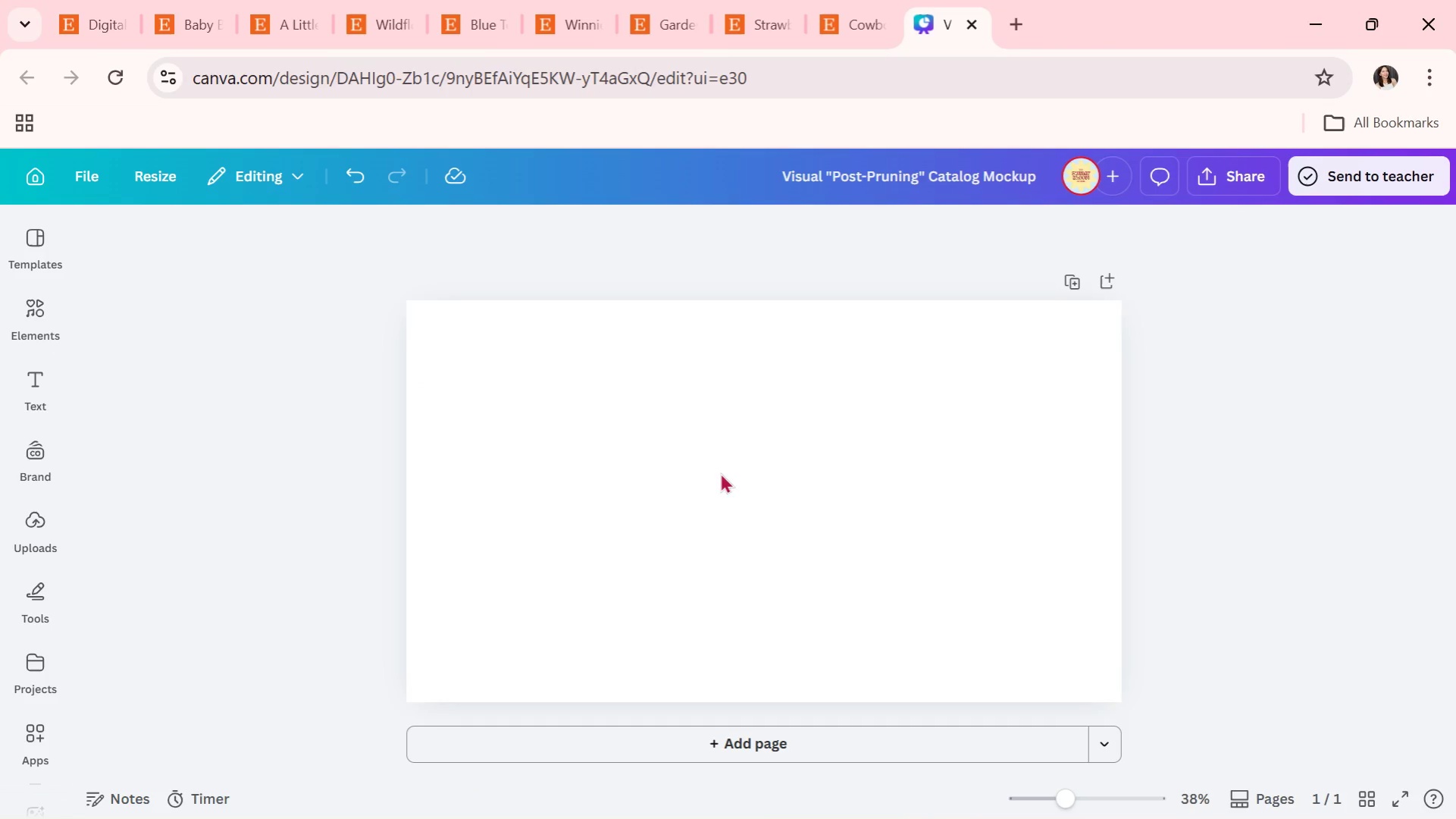 
left_click([631, 537])
 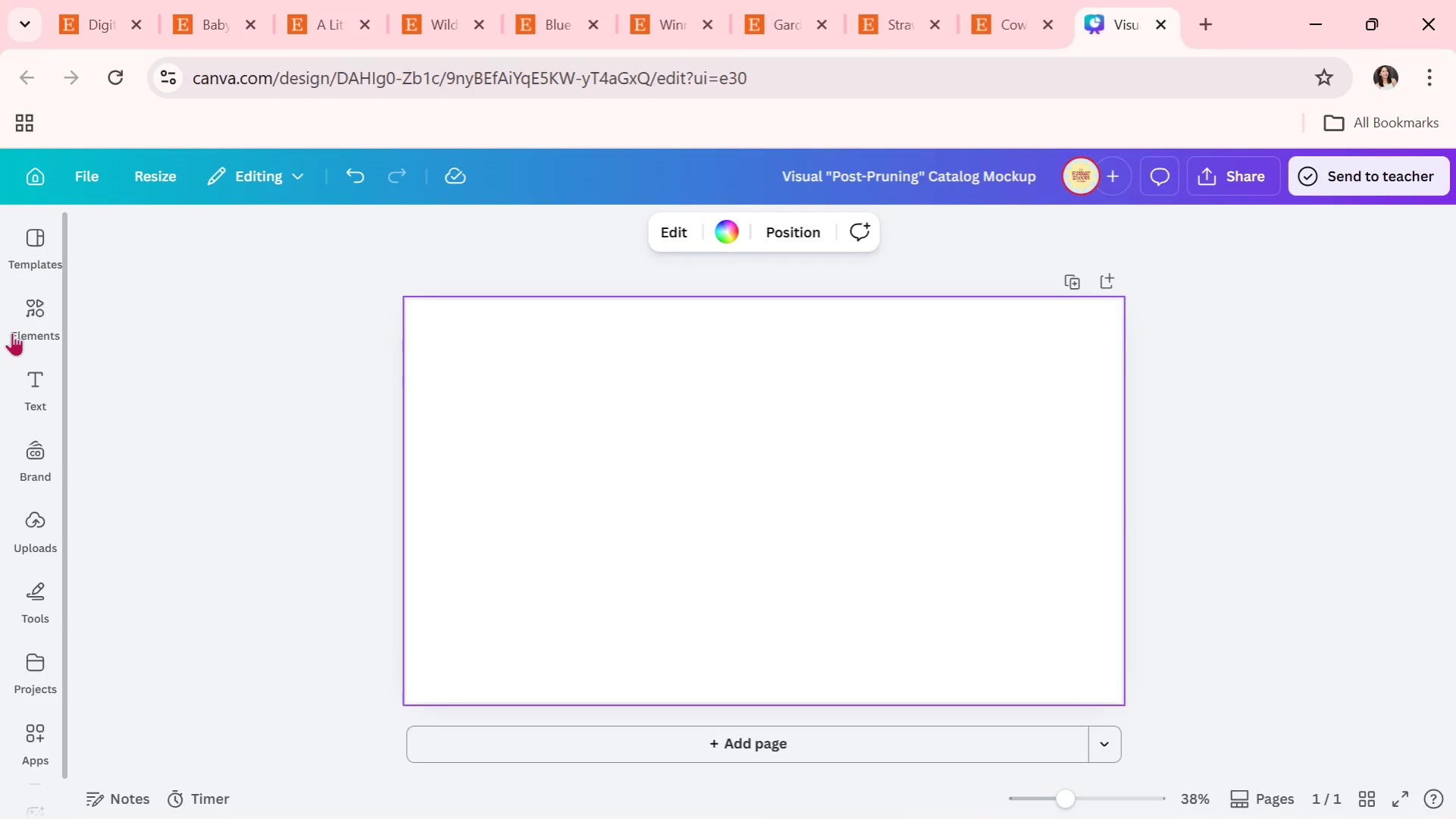 
left_click([17, 316])
 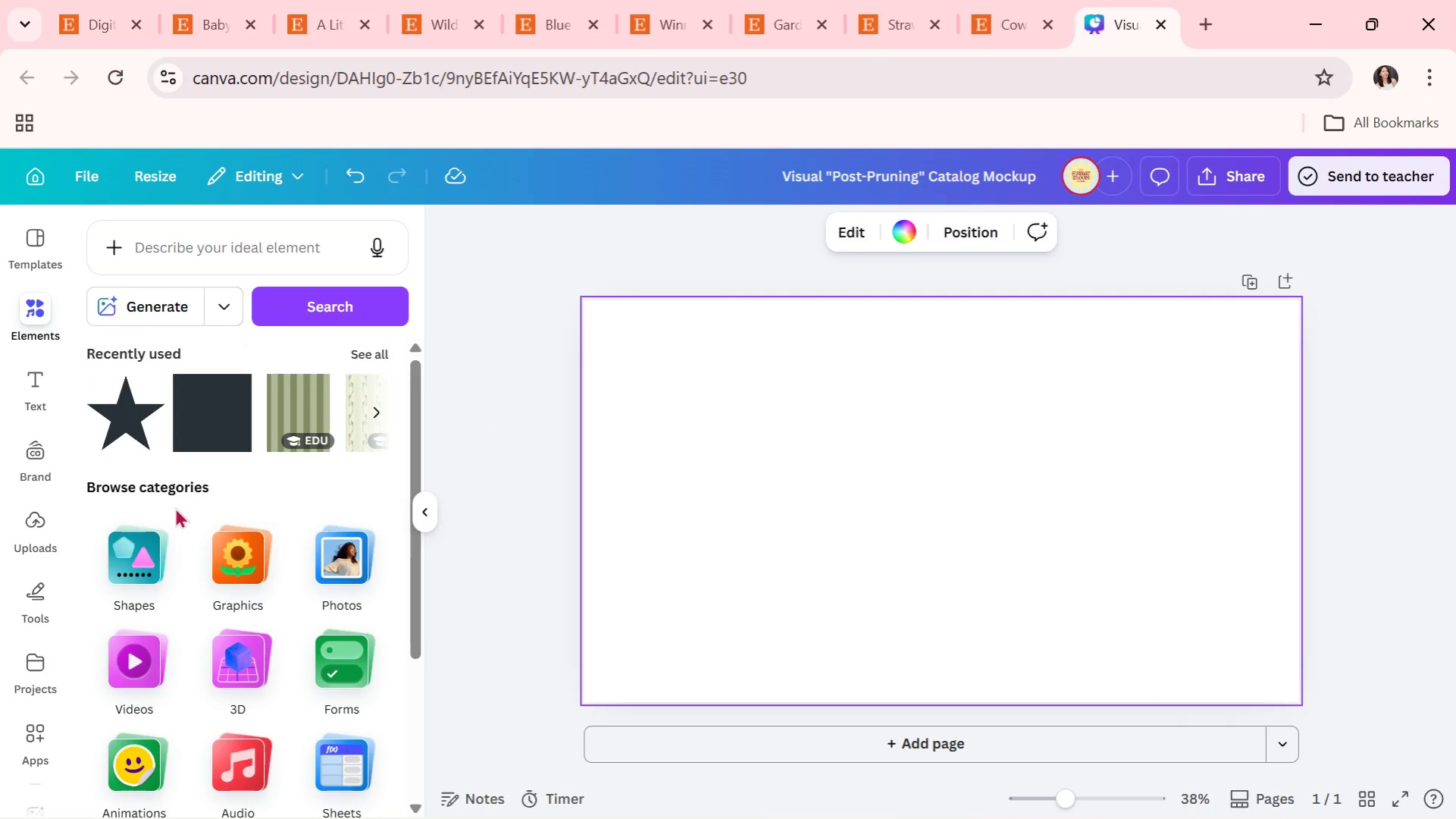 
left_click([200, 428])
 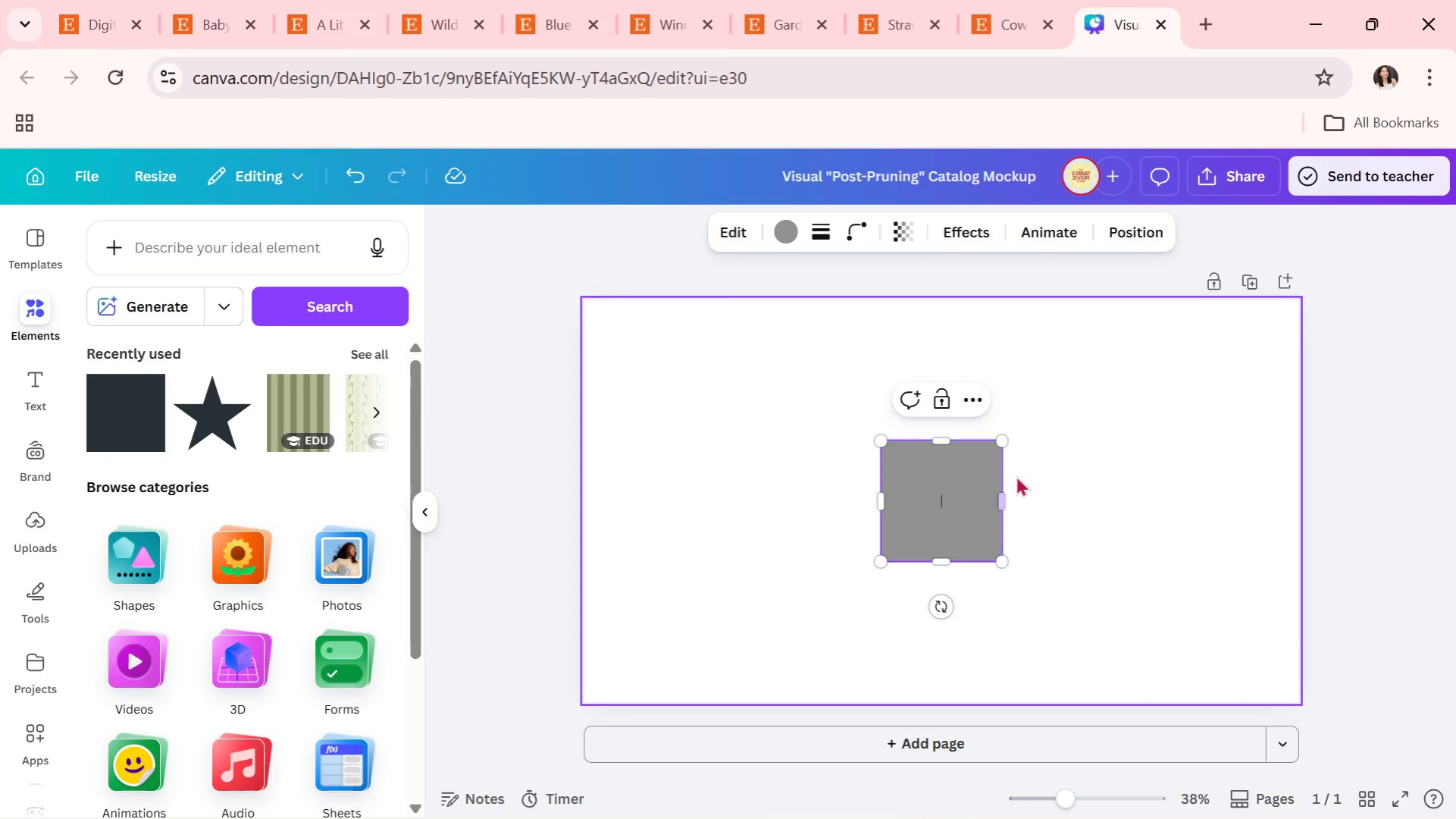 
double_click([920, 527])
 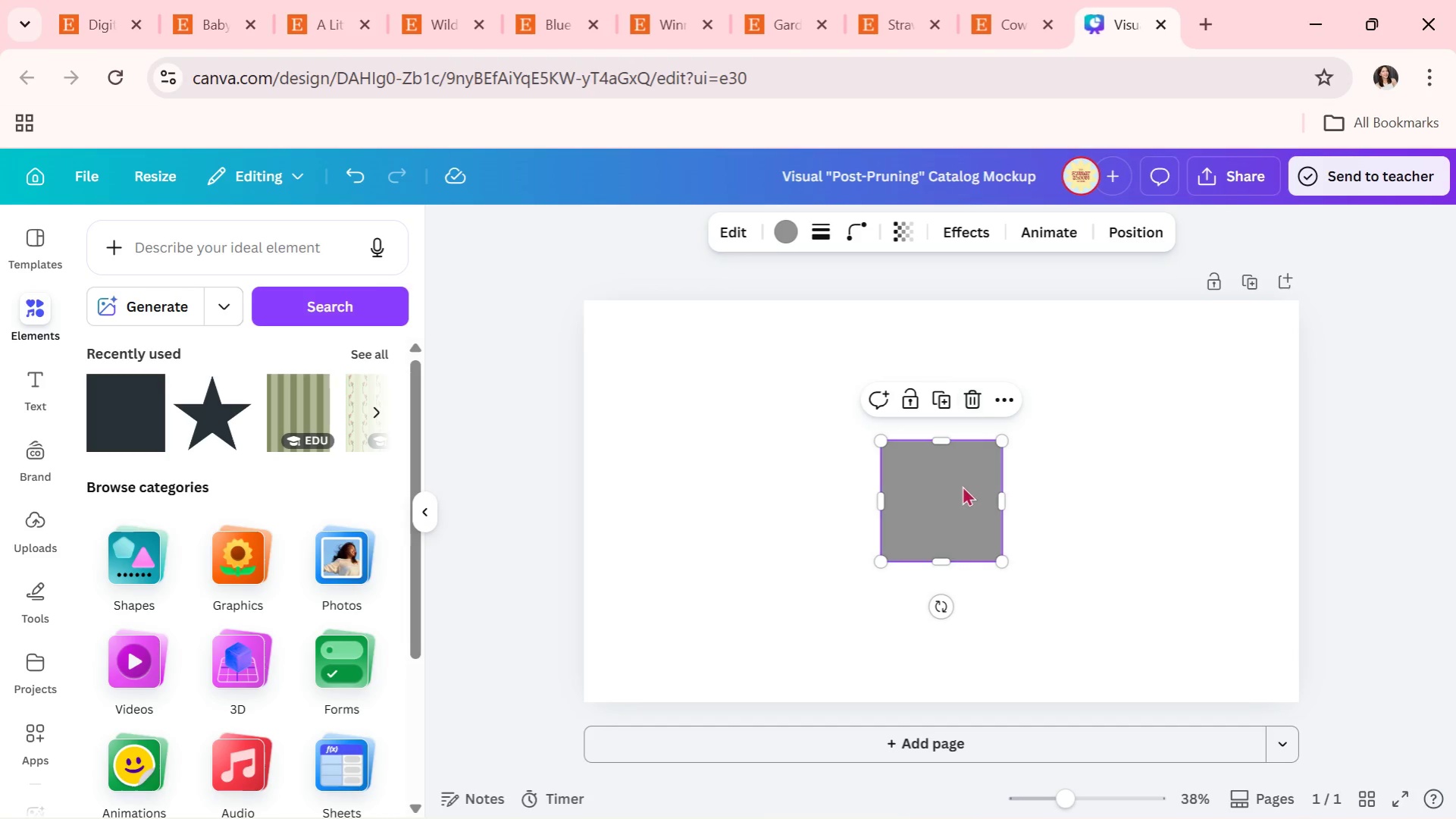 
left_click_drag(start_coordinate=[962, 485], to_coordinate=[661, 261])
 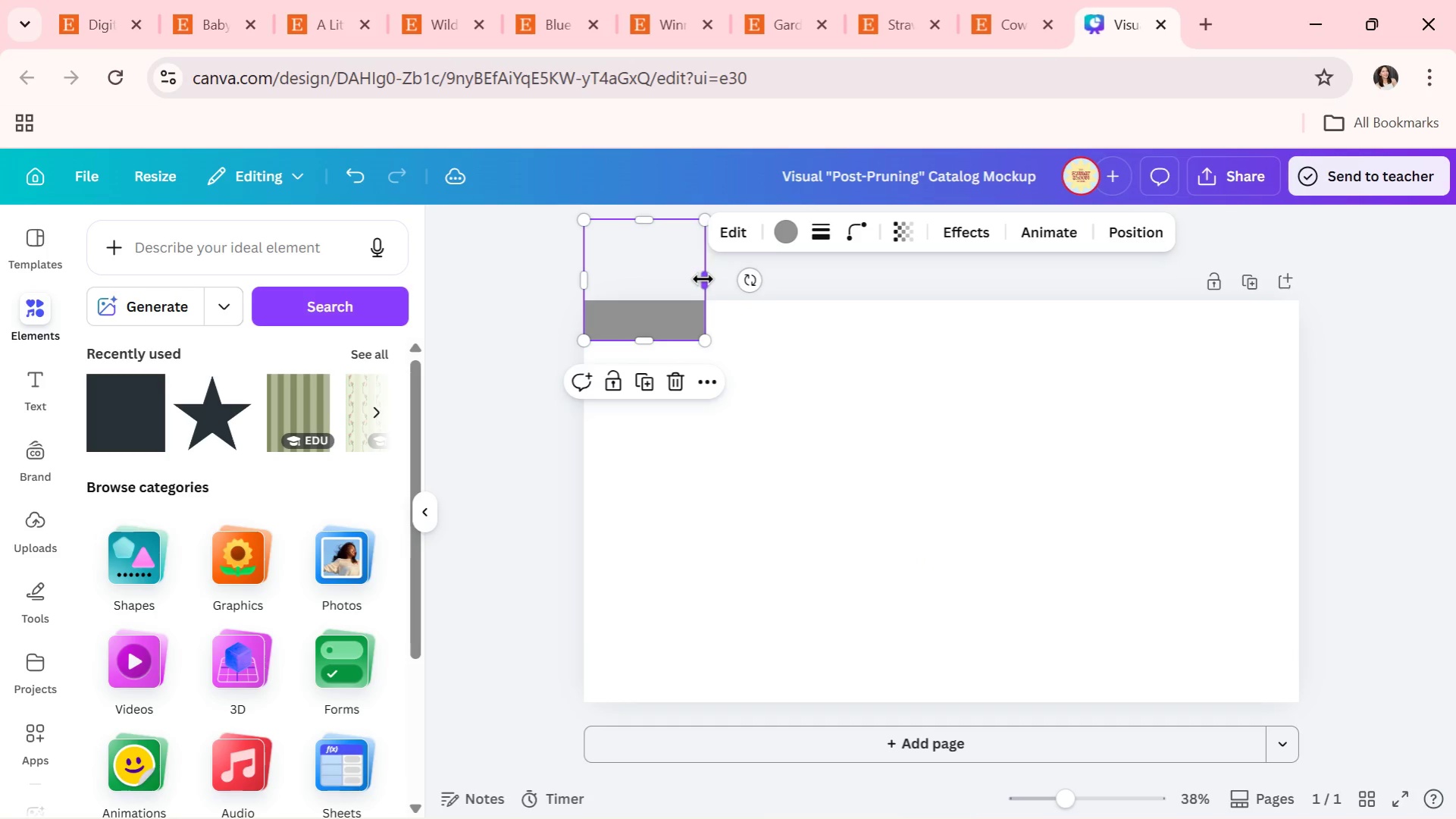 
left_click_drag(start_coordinate=[703, 279], to_coordinate=[1295, 280])
 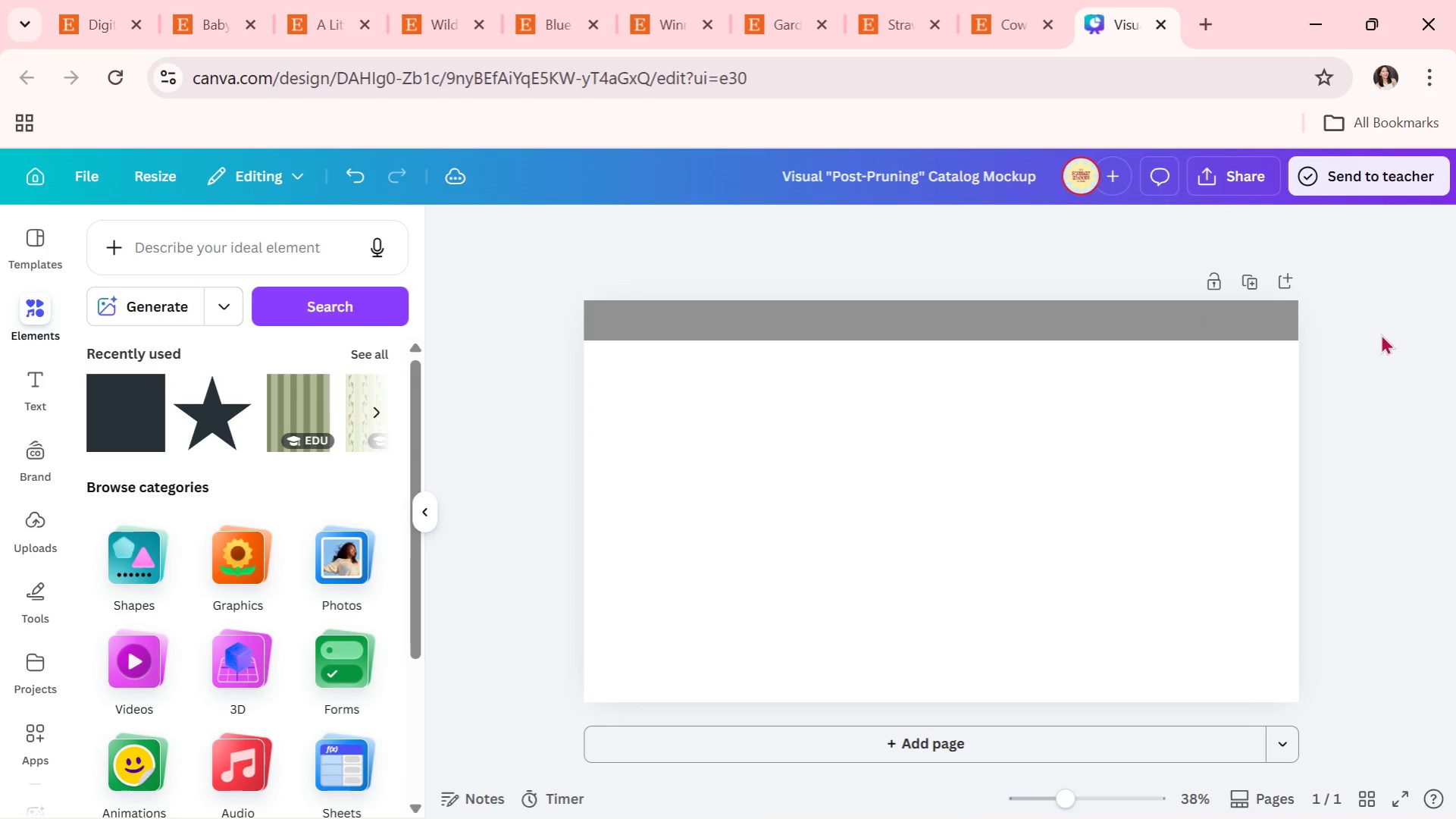 
double_click([1380, 334])
 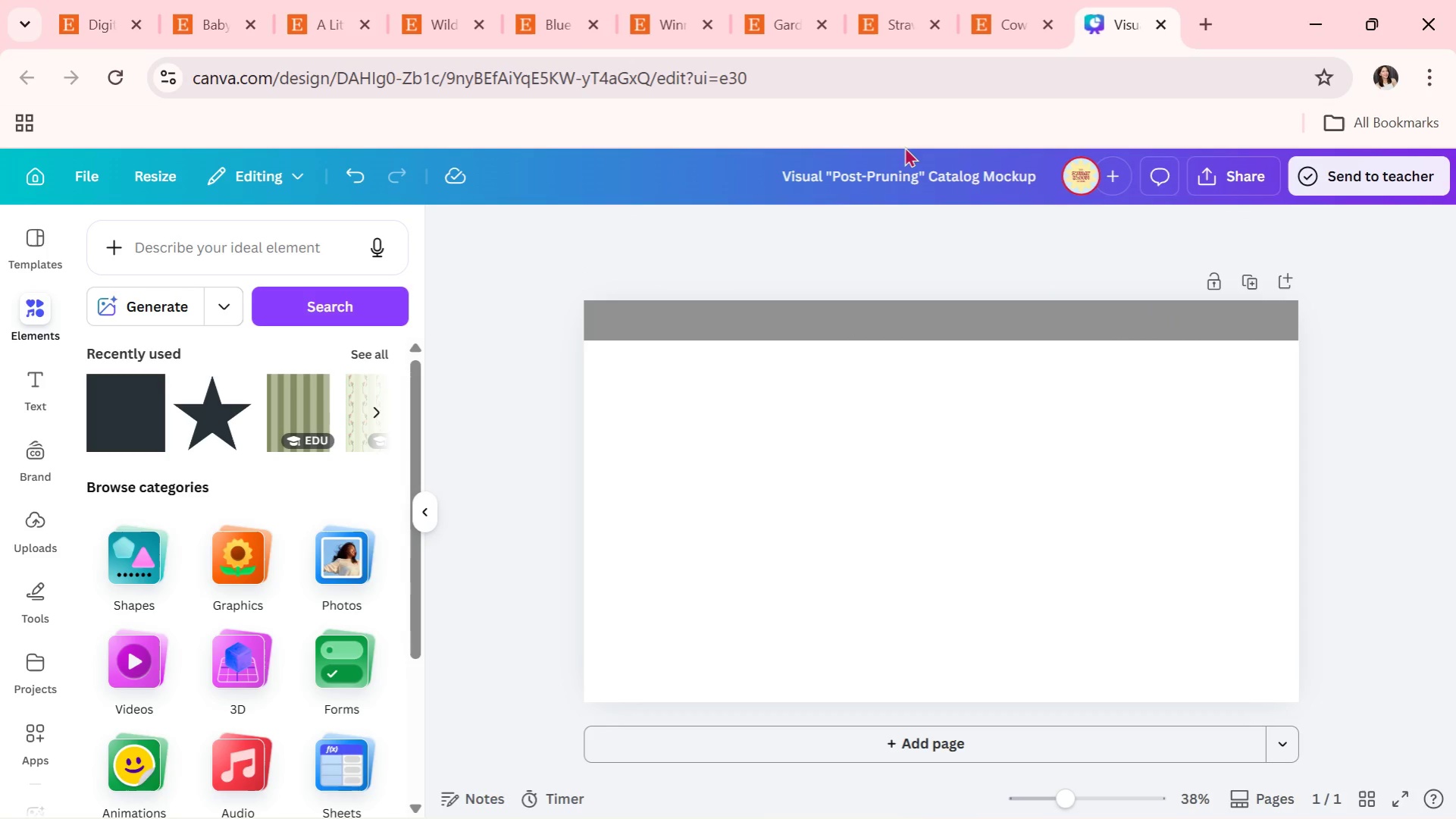 
key(Alt+Tab)
 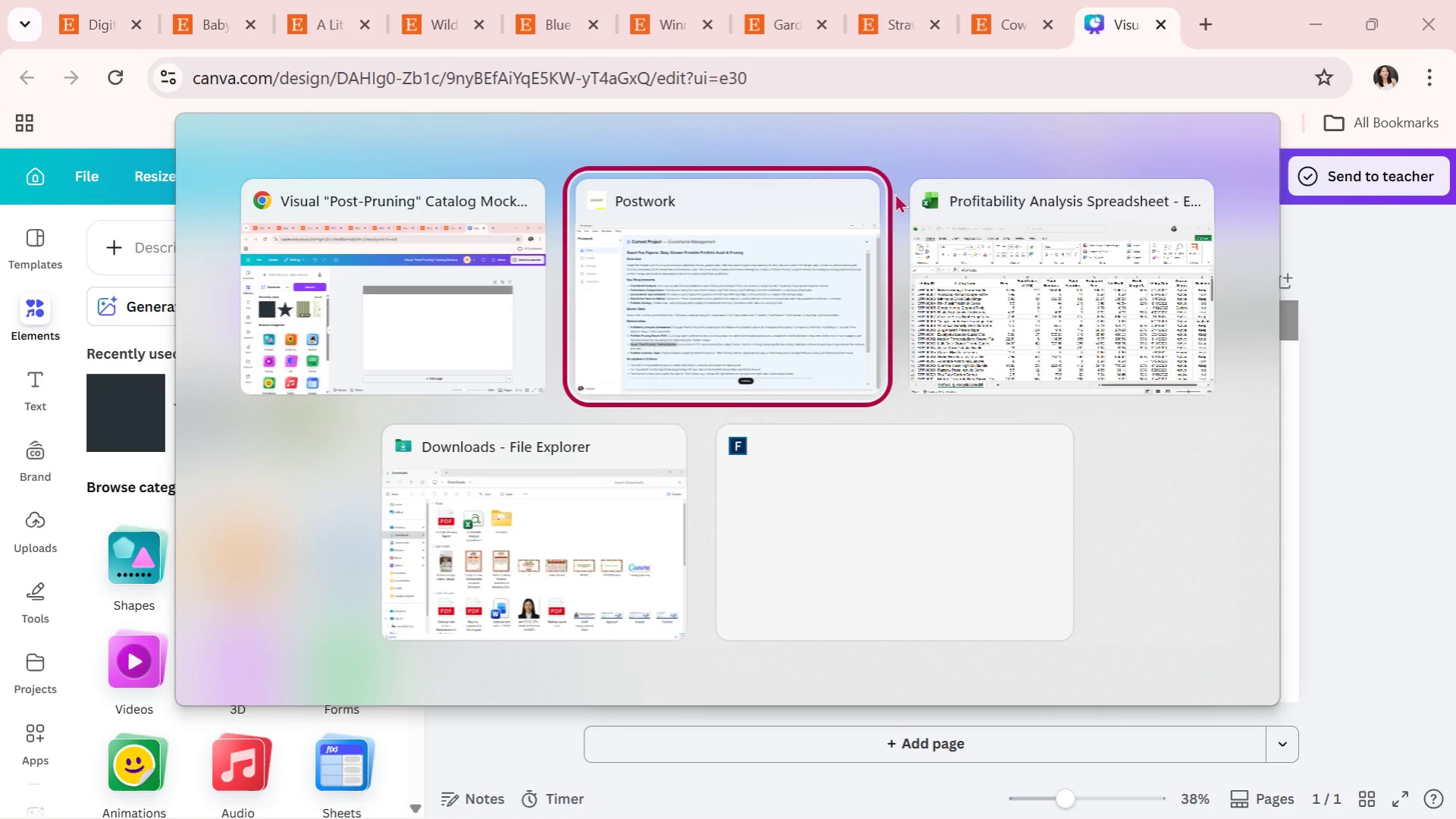 
key(Alt+Tab)
 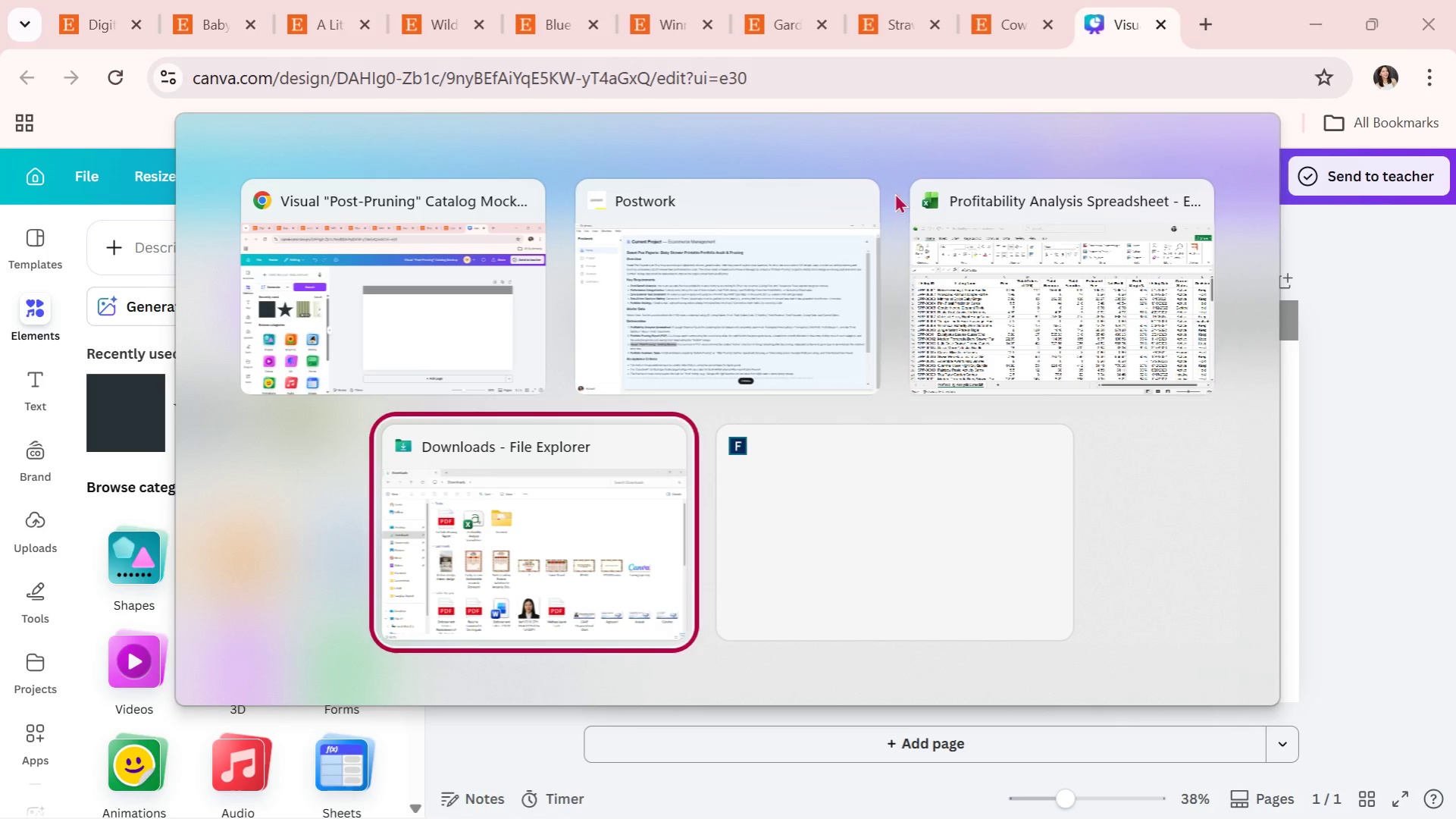 
key(Alt+Tab)
 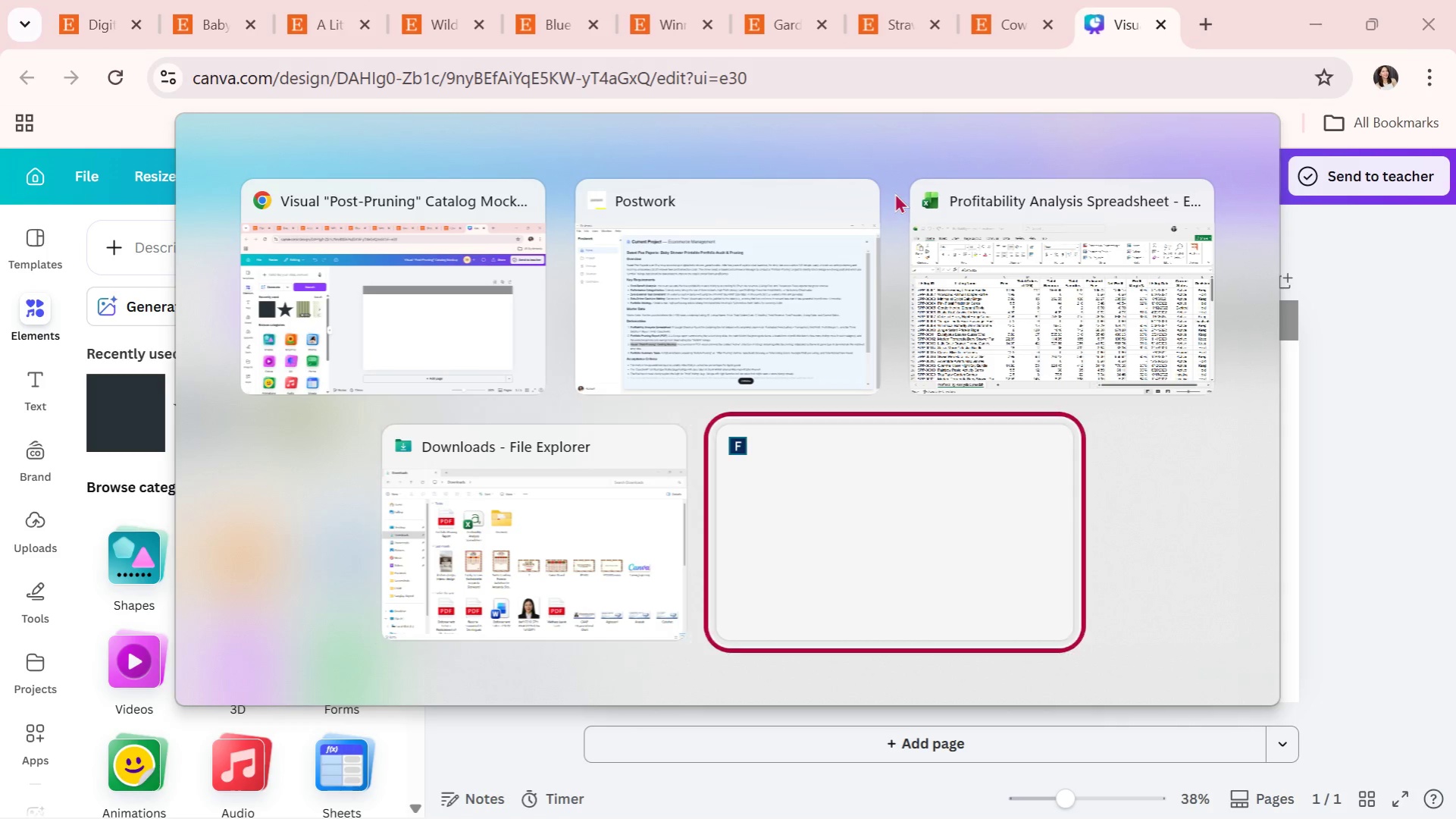 
key(Alt+Tab)
 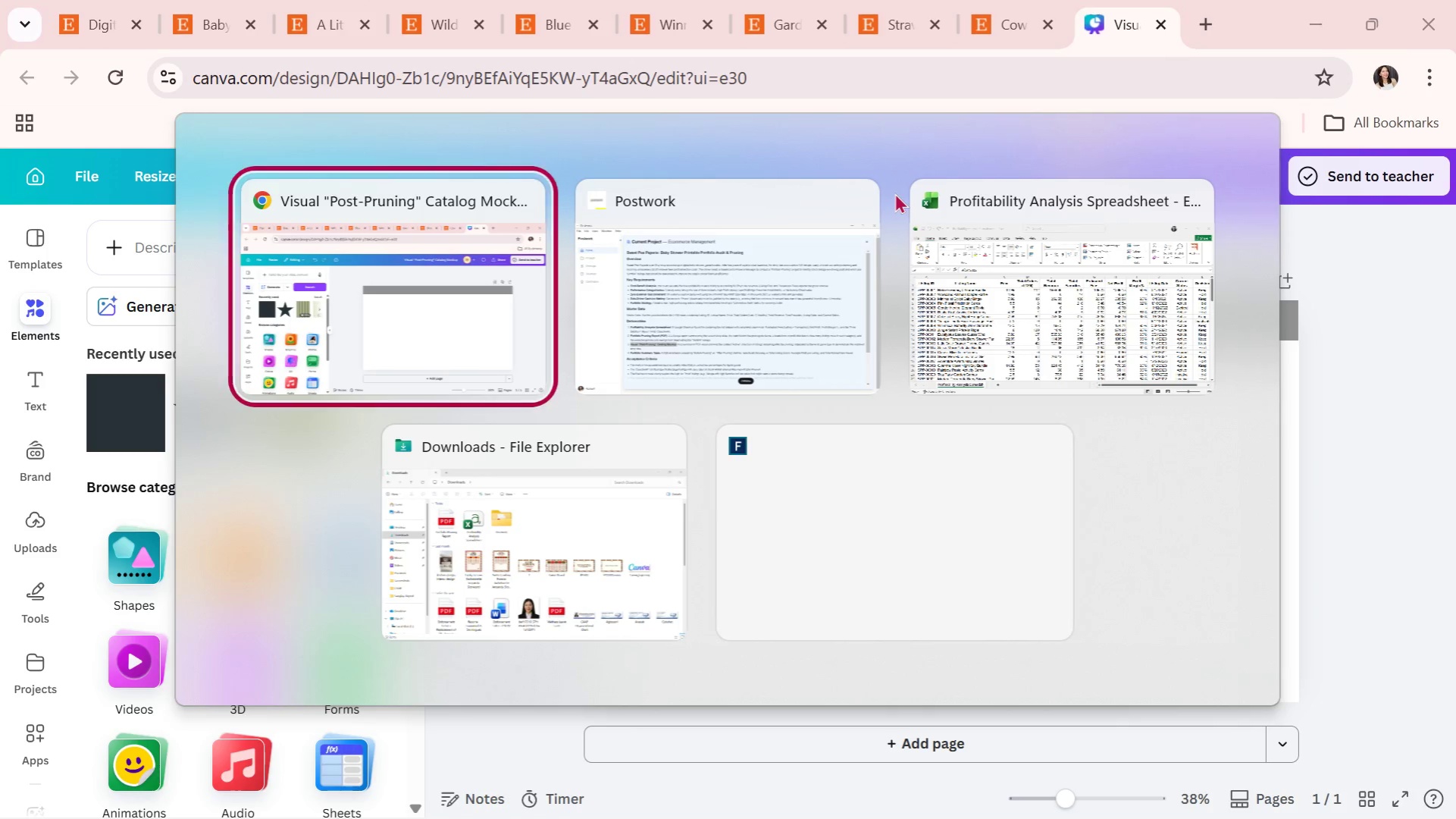 
key(Alt+Tab)
 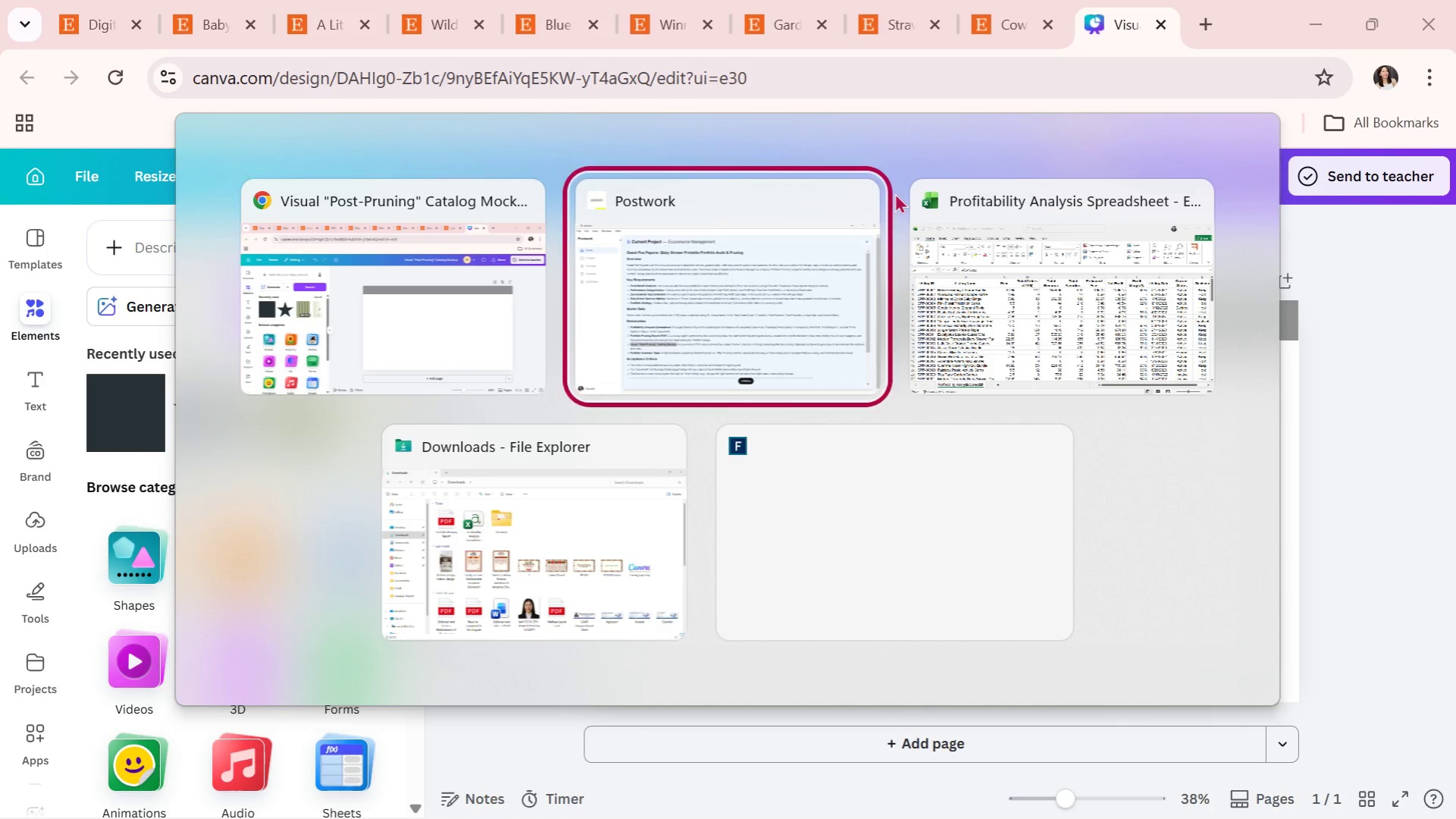 
key(Alt+Tab)